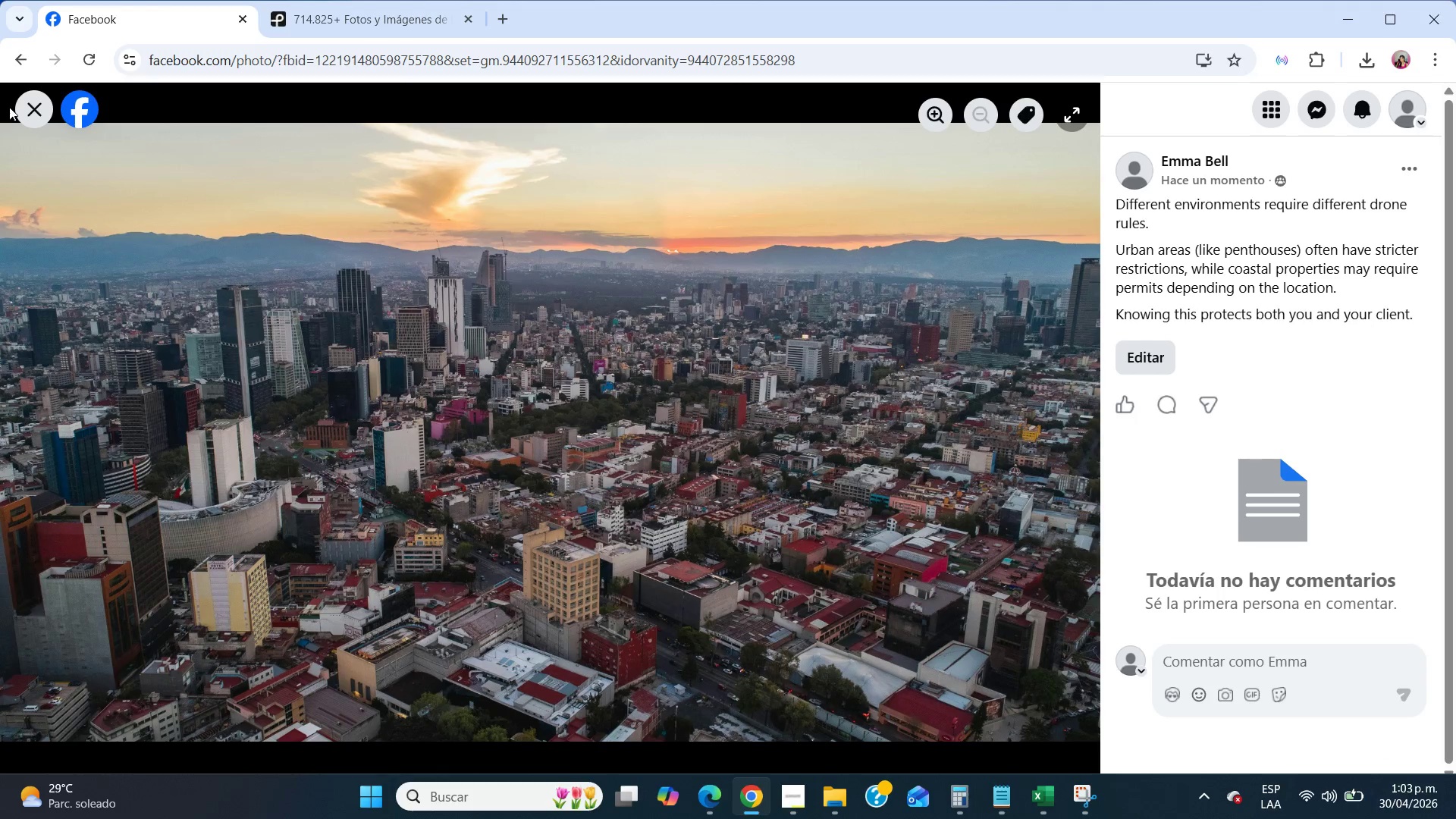 
double_click([17, 105])
 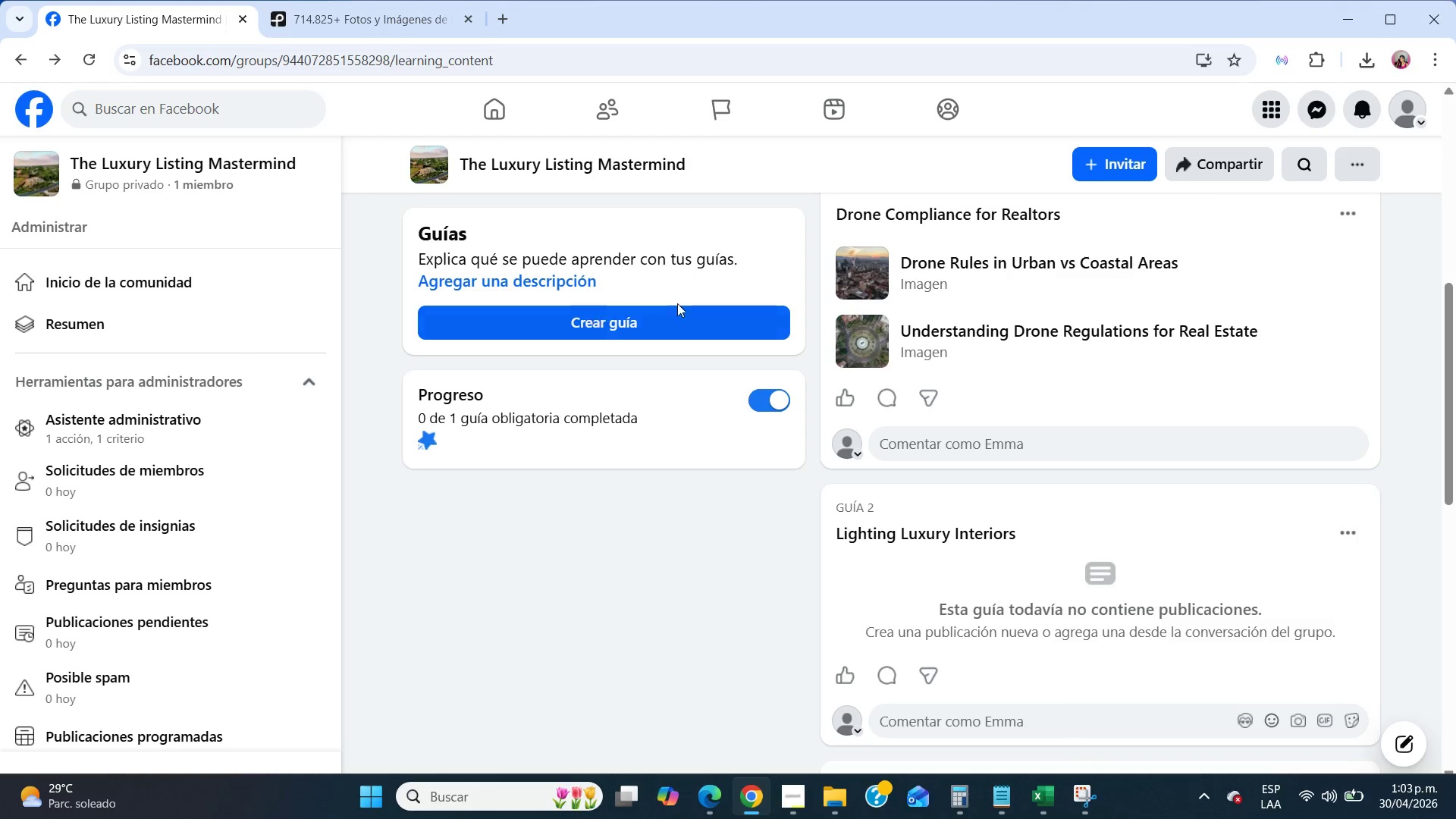 
scroll: coordinate [934, 346], scroll_direction: up, amount: 5.0
 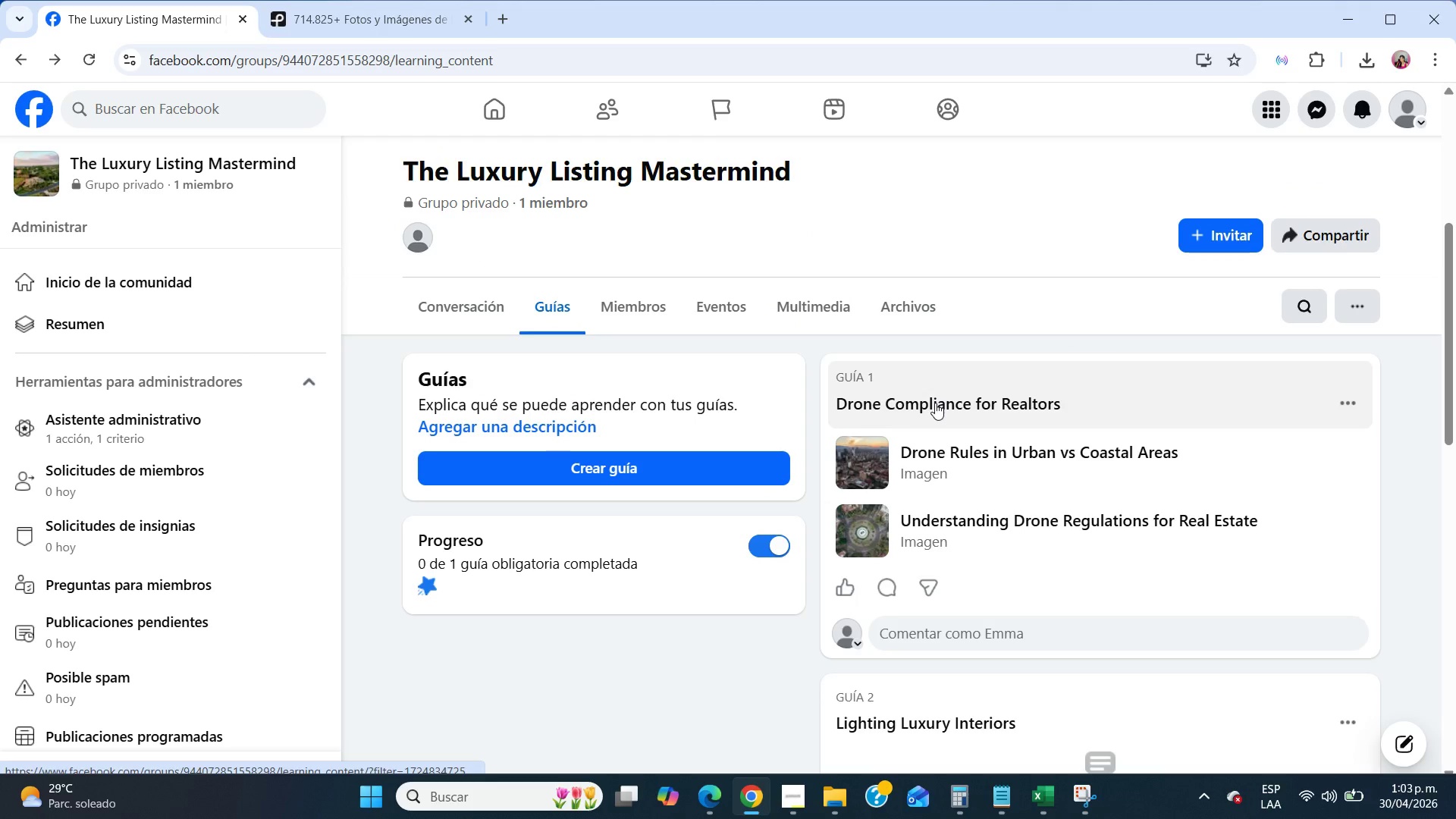 
left_click([935, 403])
 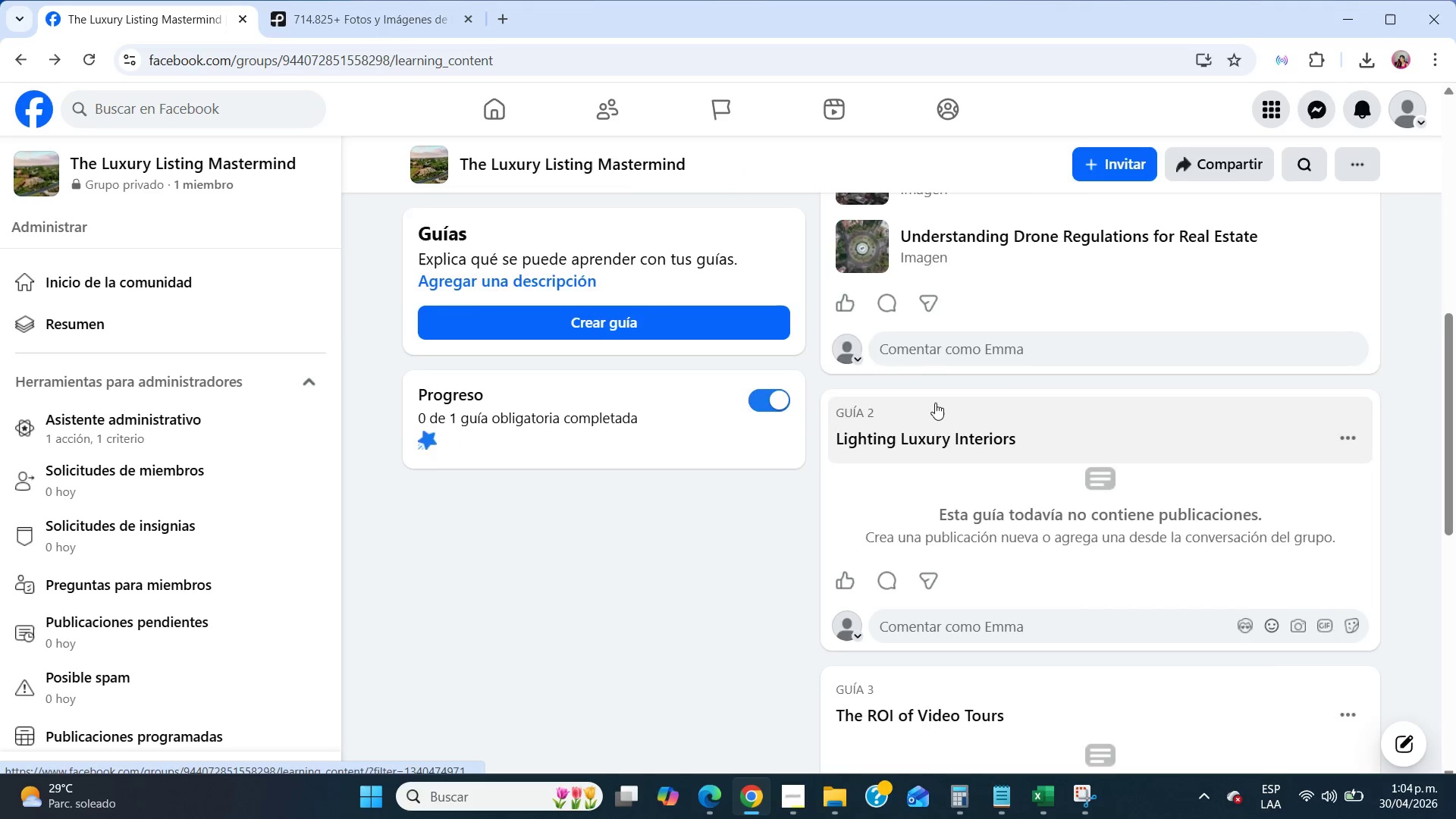 
scroll: coordinate [935, 403], scroll_direction: up, amount: 5.0
 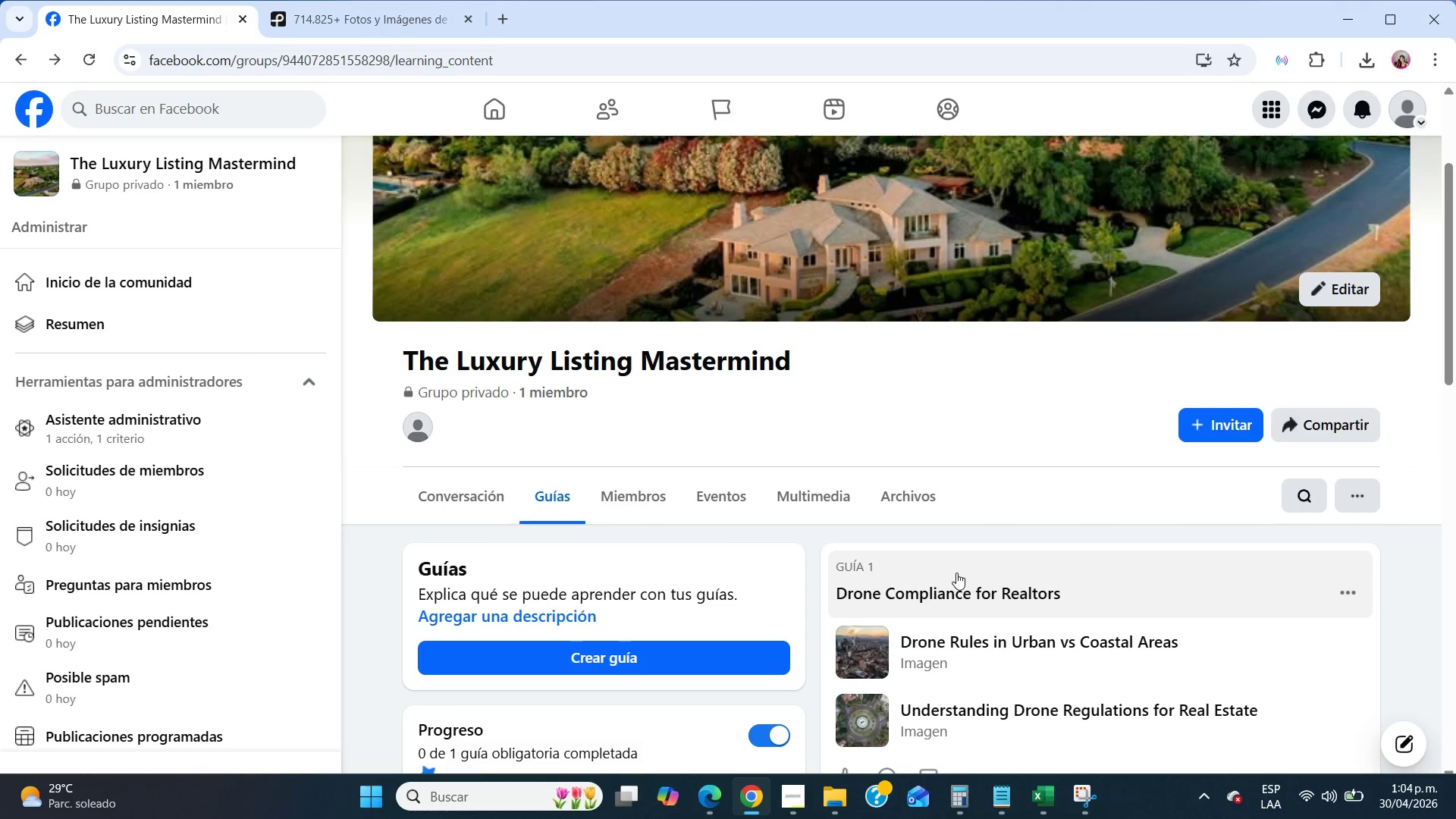 
left_click([956, 573])
 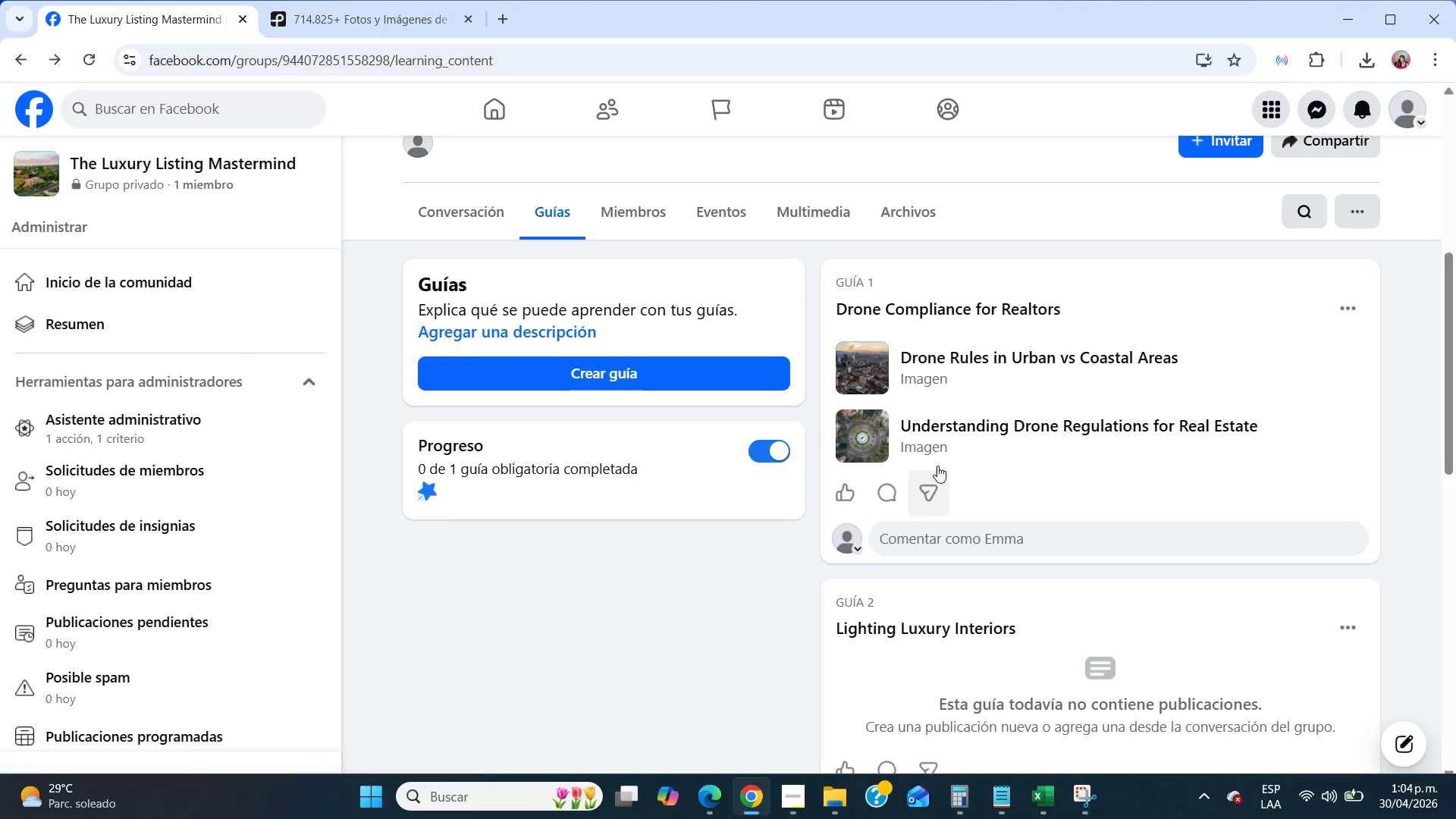 
scroll: coordinate [937, 465], scroll_direction: up, amount: 3.0
 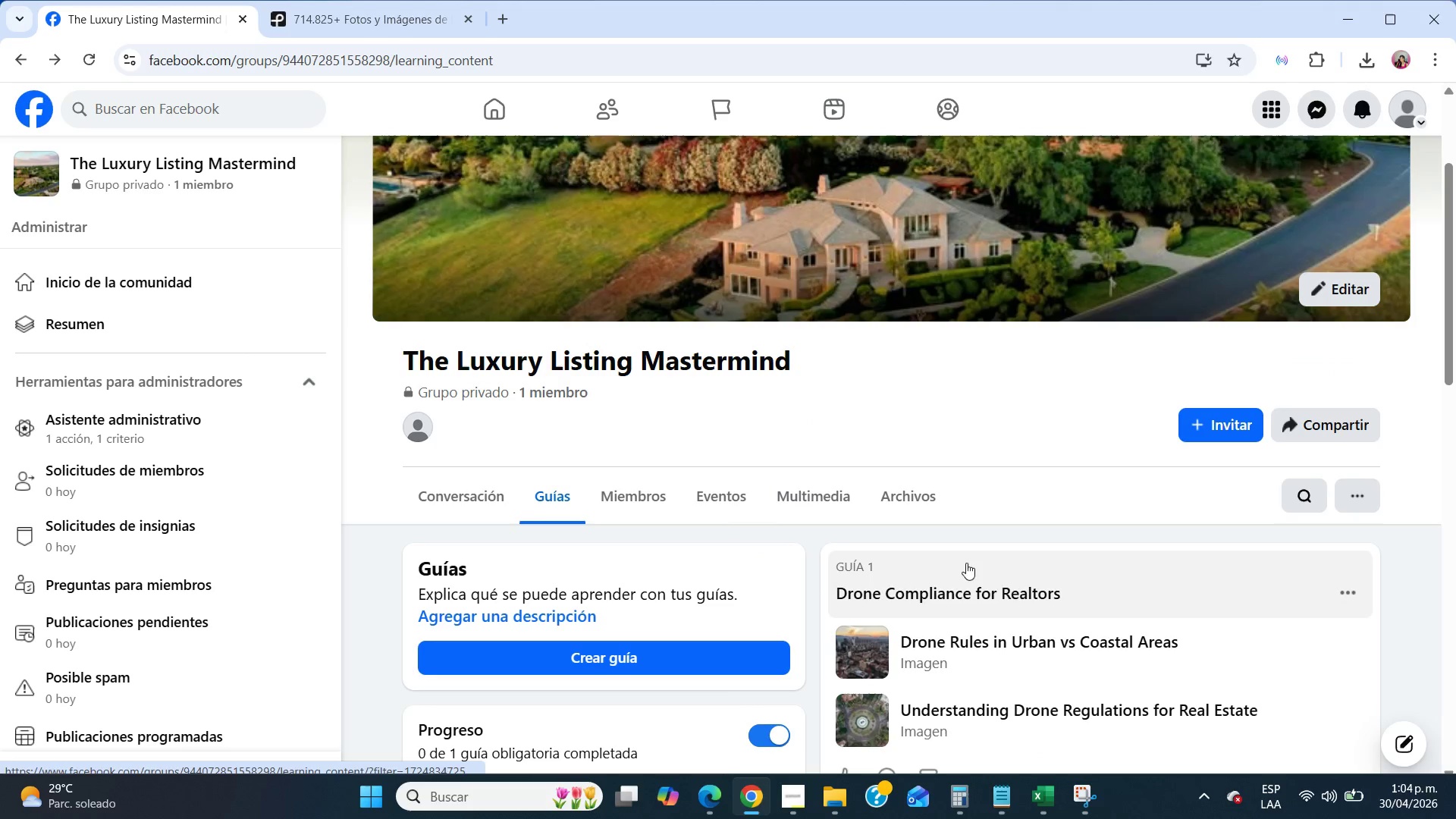 
left_click([1012, 571])
 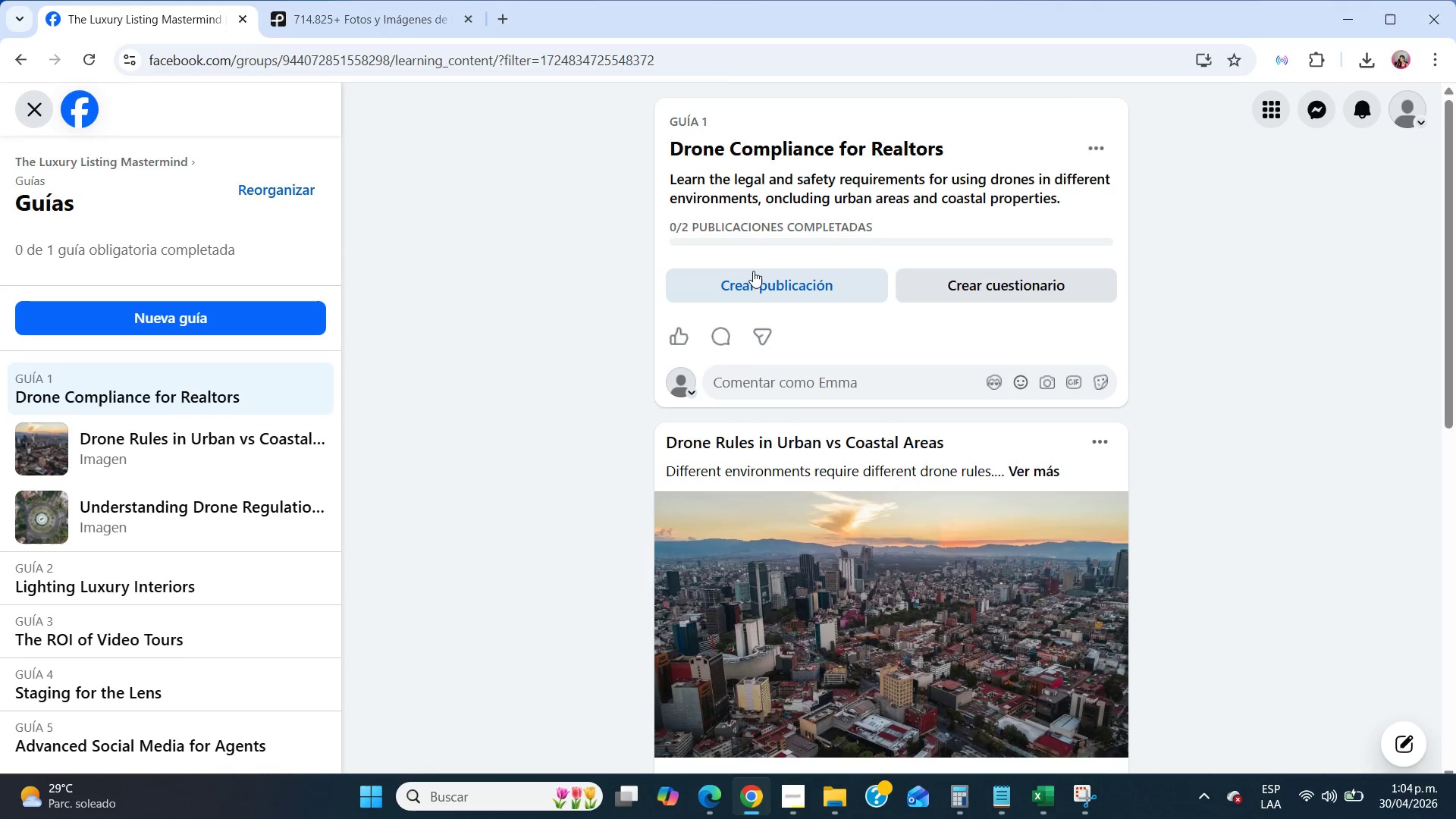 
scroll: coordinate [761, 278], scroll_direction: up, amount: 5.0
 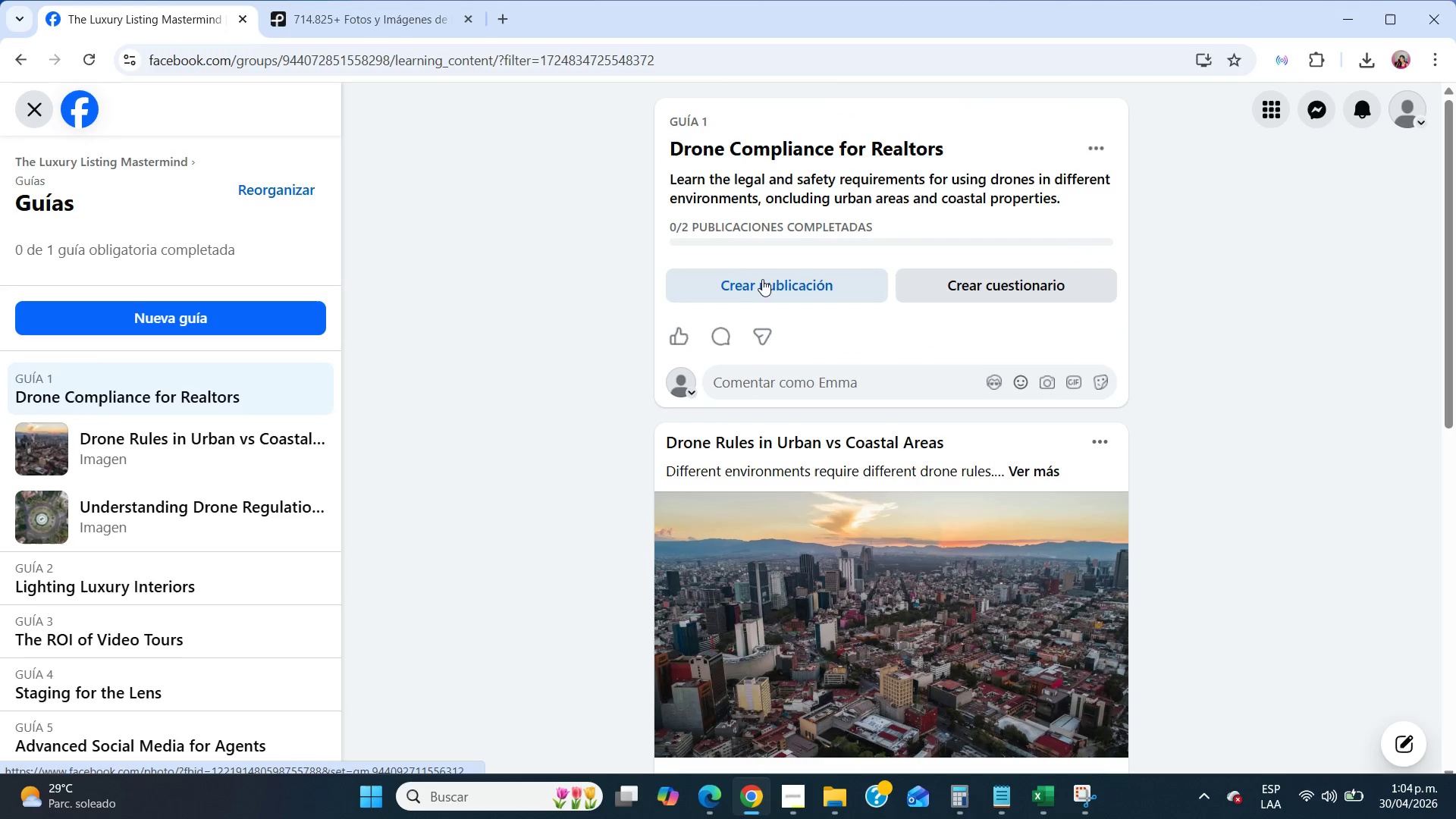 
left_click([763, 279])
 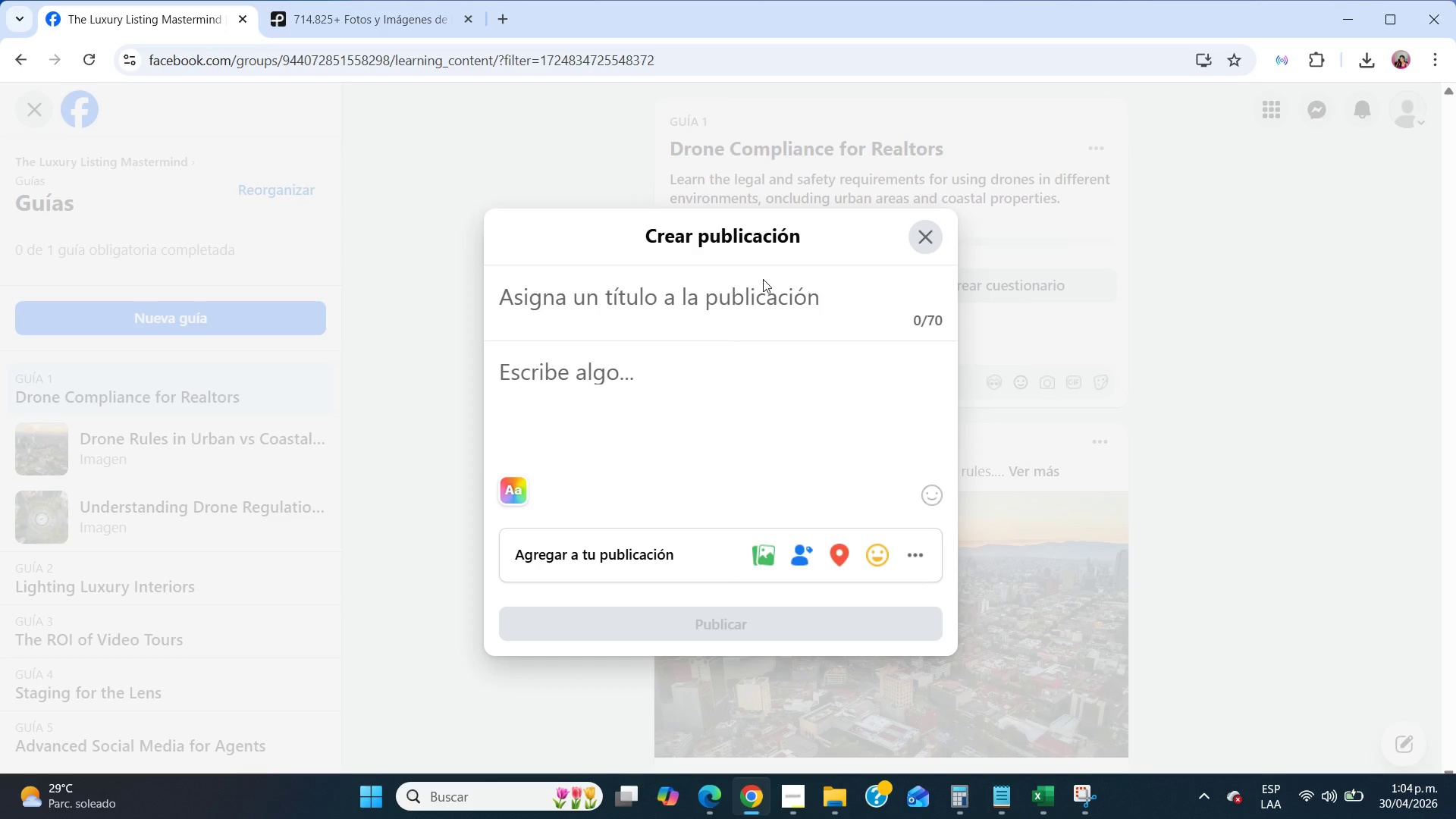 
type(Common Drone Mistakes Realtos Make)
 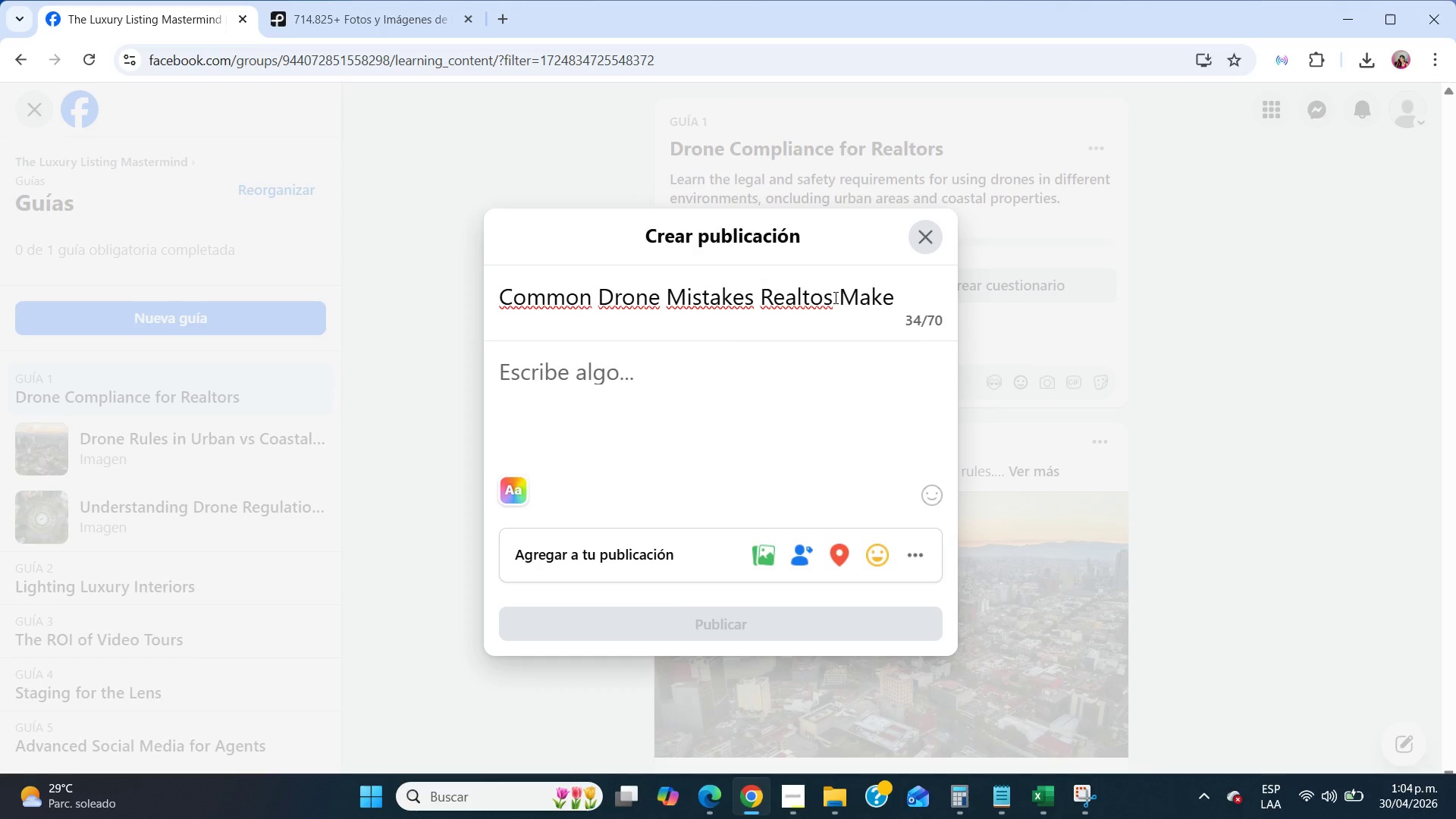 
left_click([825, 295])
 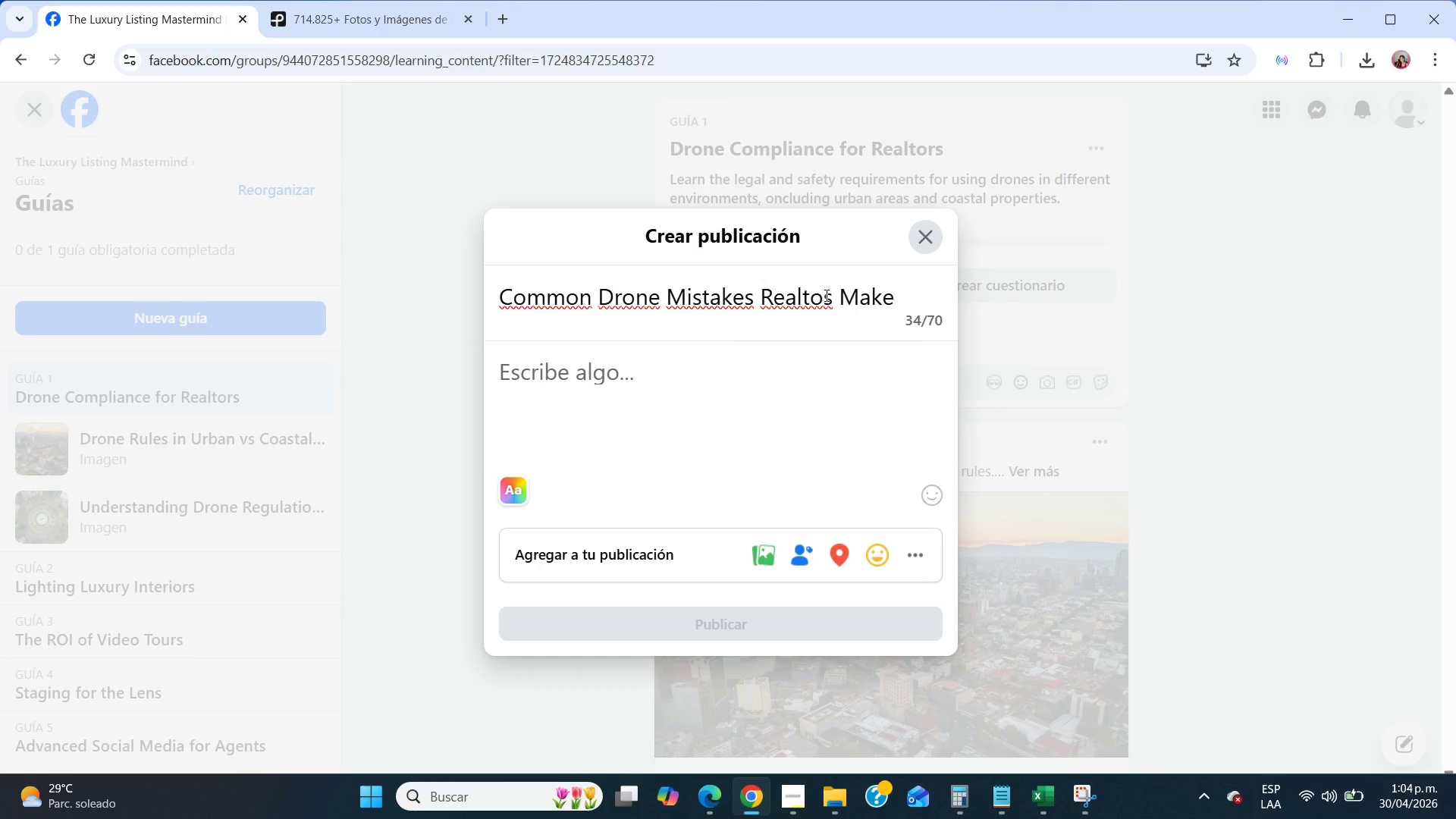 
key(R)
 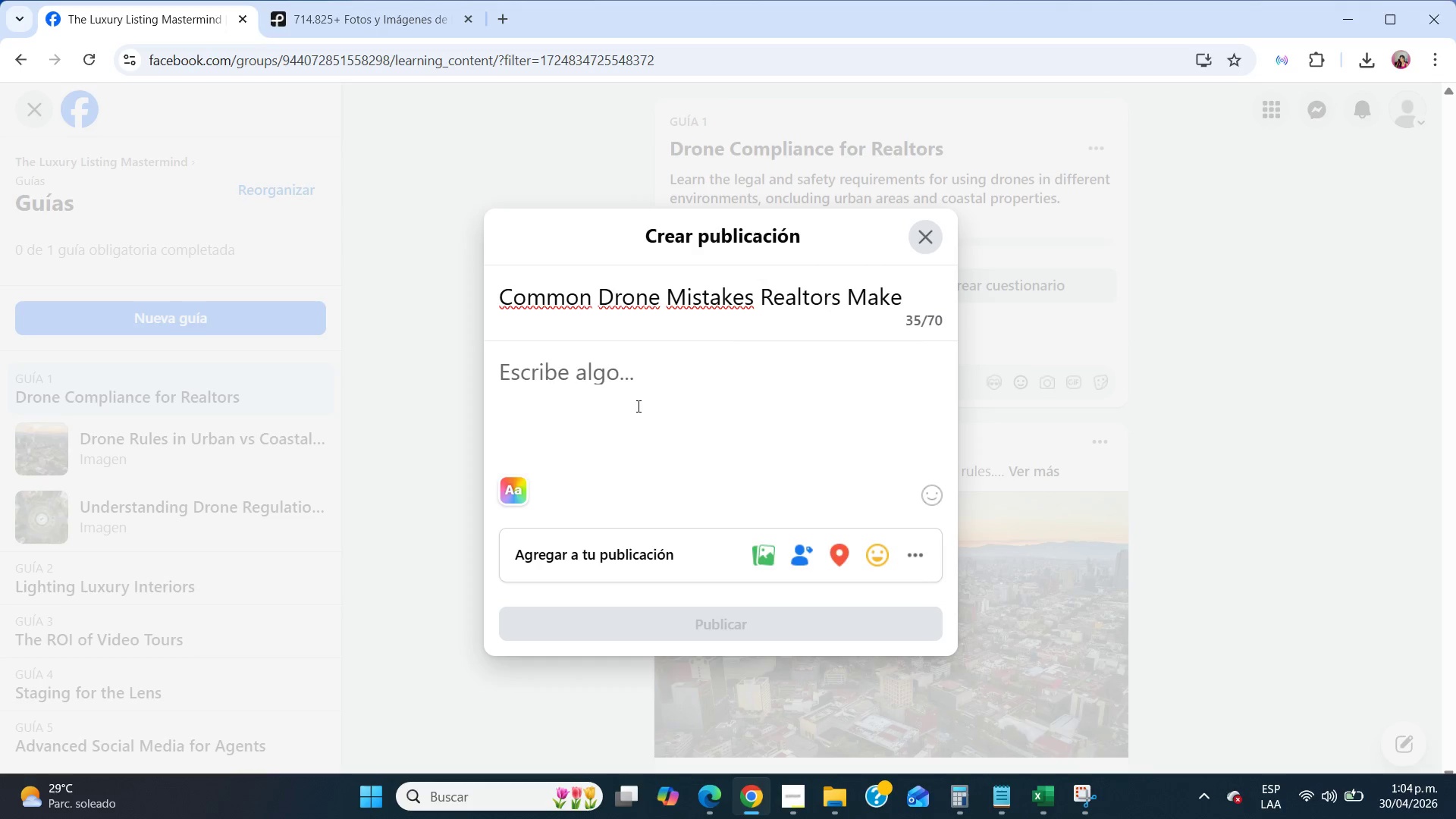 
left_click([637, 406])
 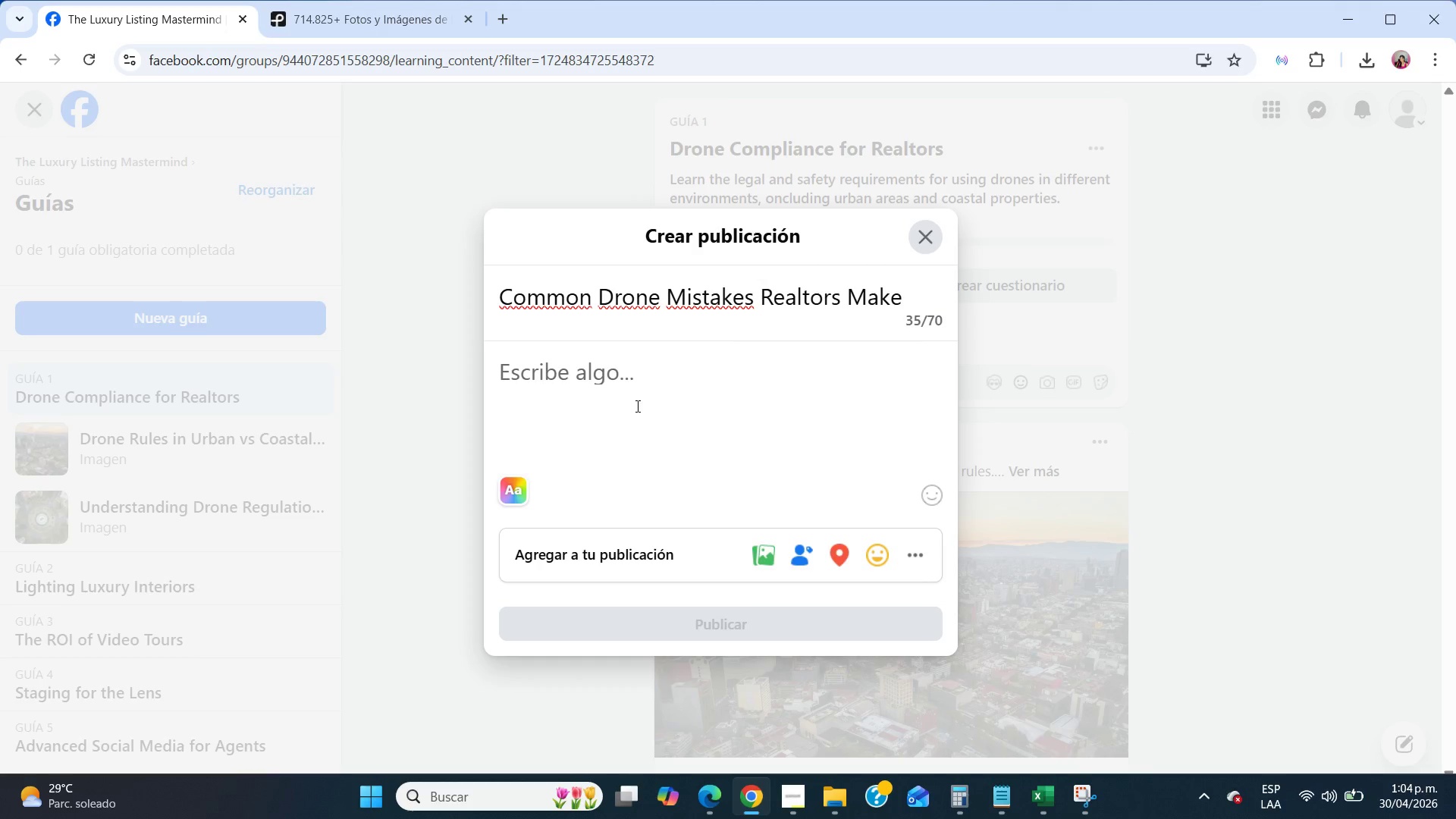 
type(Using drone)
key(Backspace)
type(ne )
key(Backspace)
key(Backspace)
key(Backspace)
key(Backspace)
type(ne footage without proper authotization is a common mistake.)
 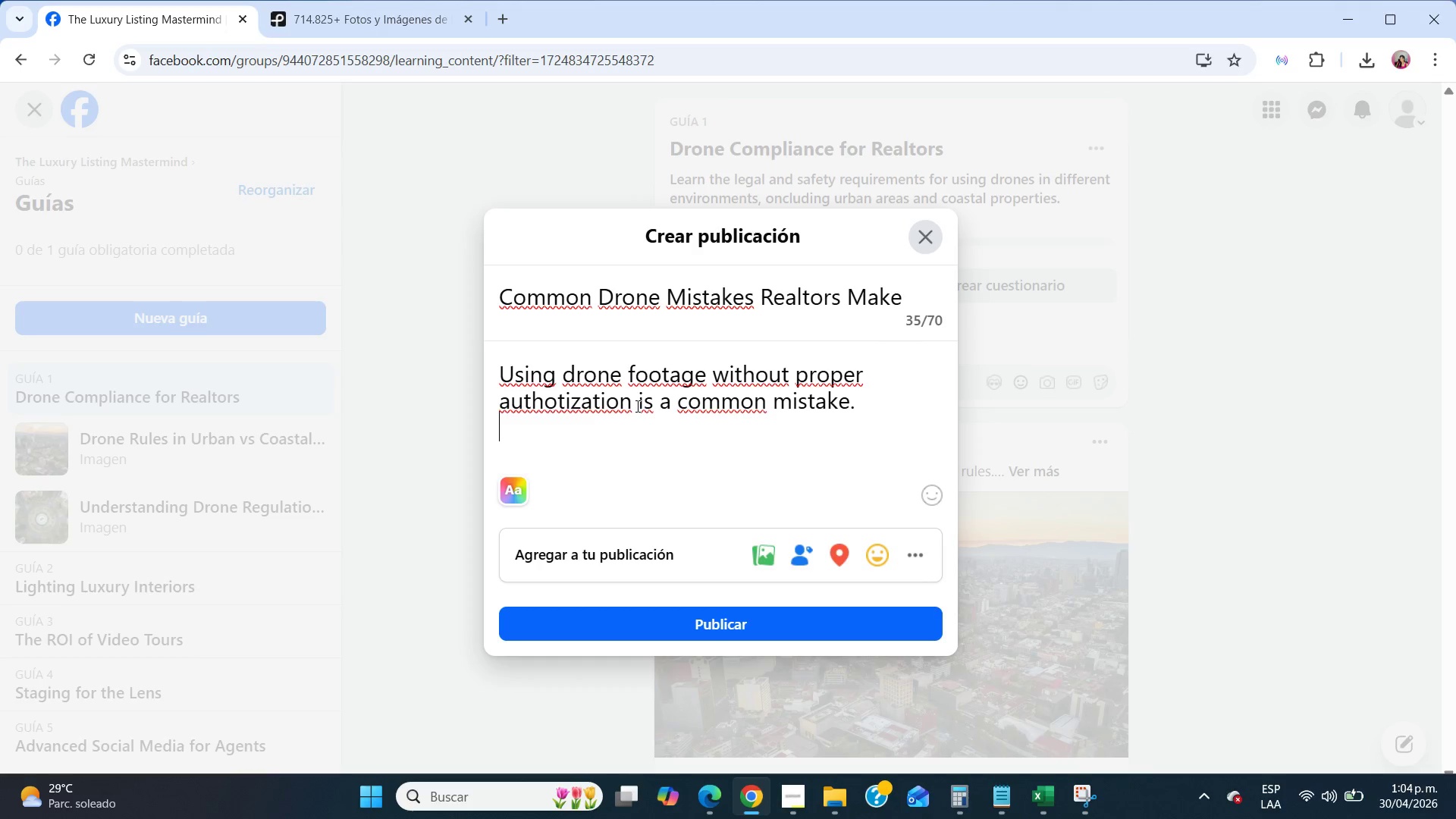 
key(Enter)
 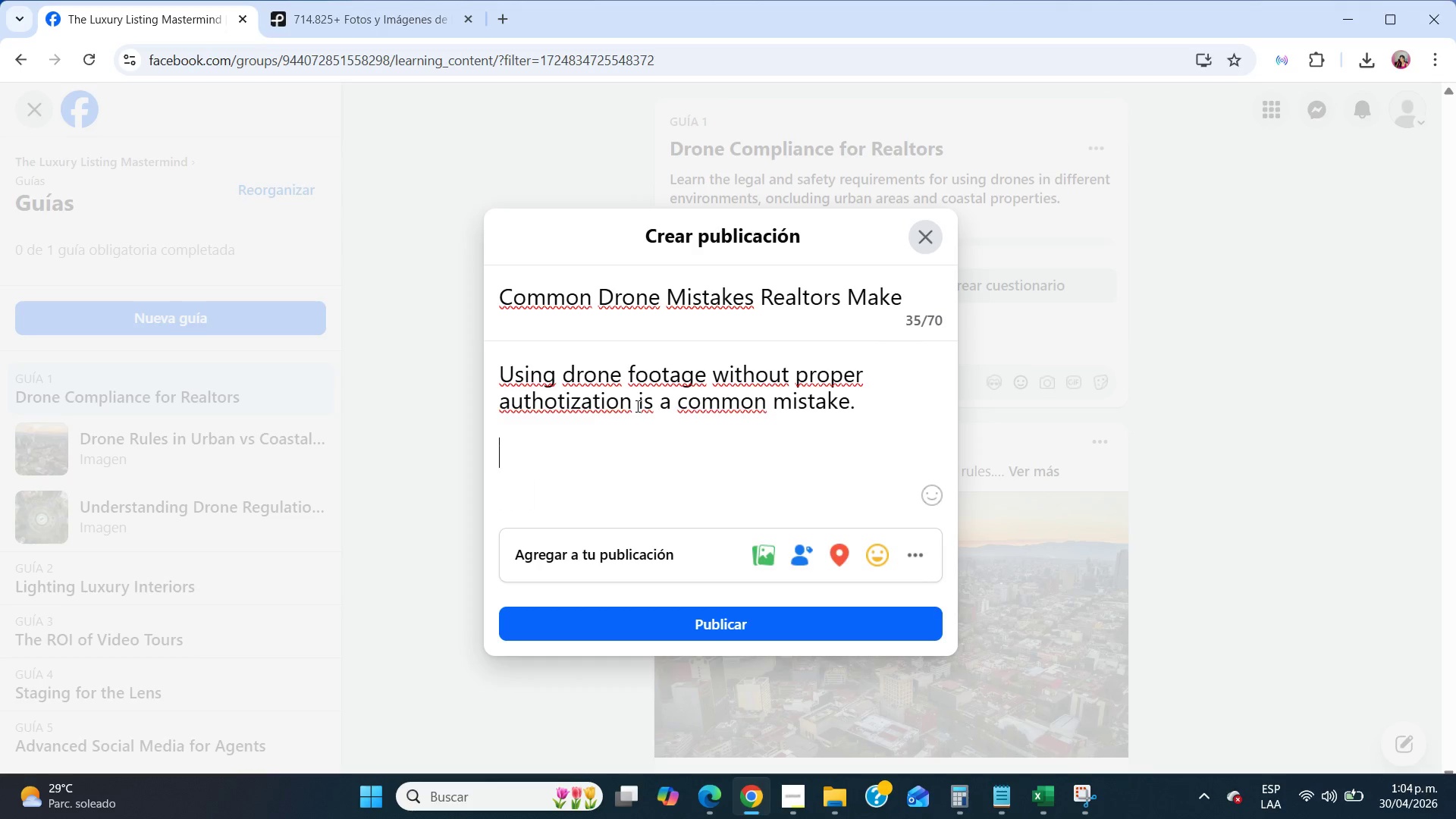 
key(Enter)
 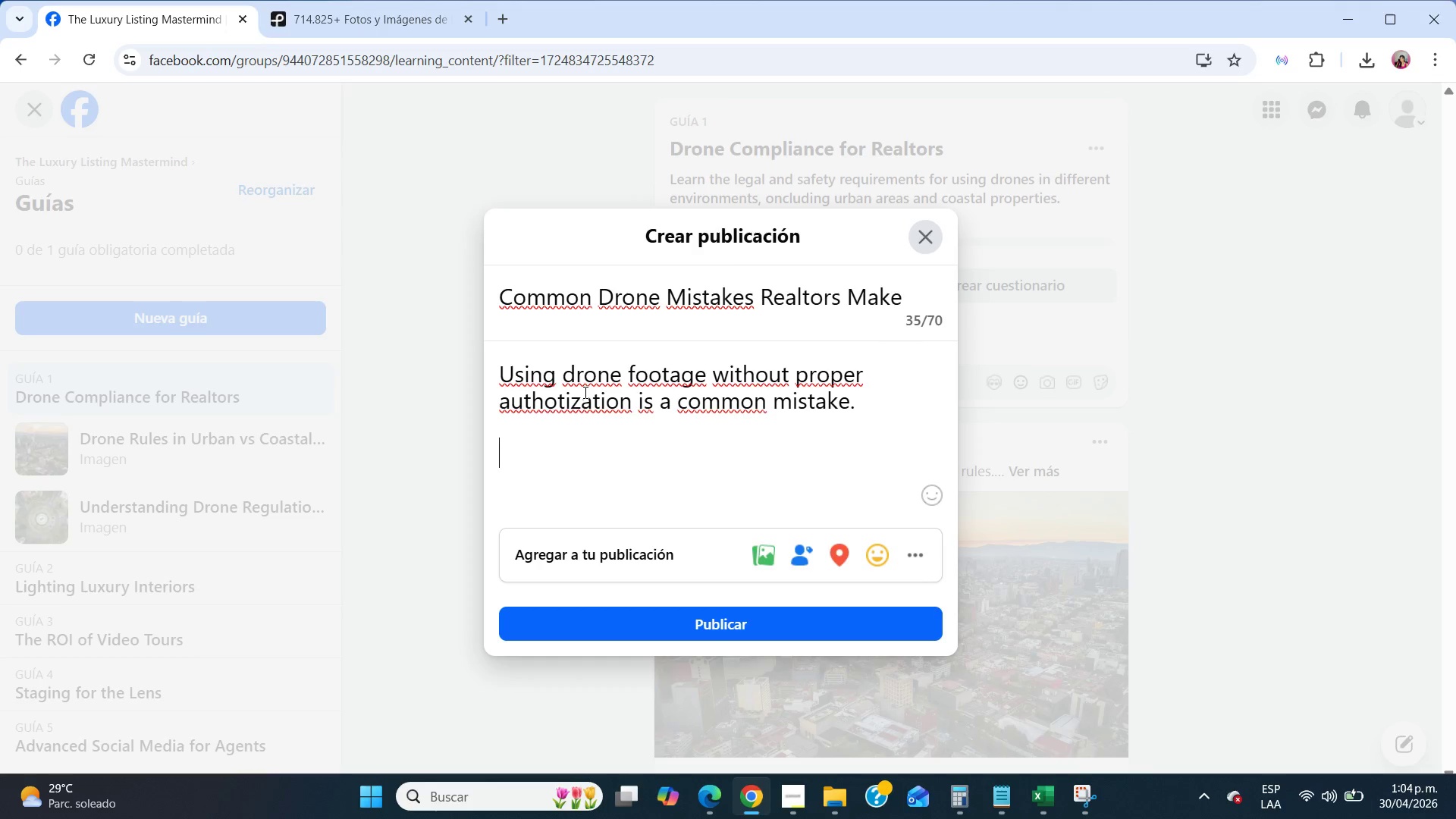 
left_click([563, 405])
 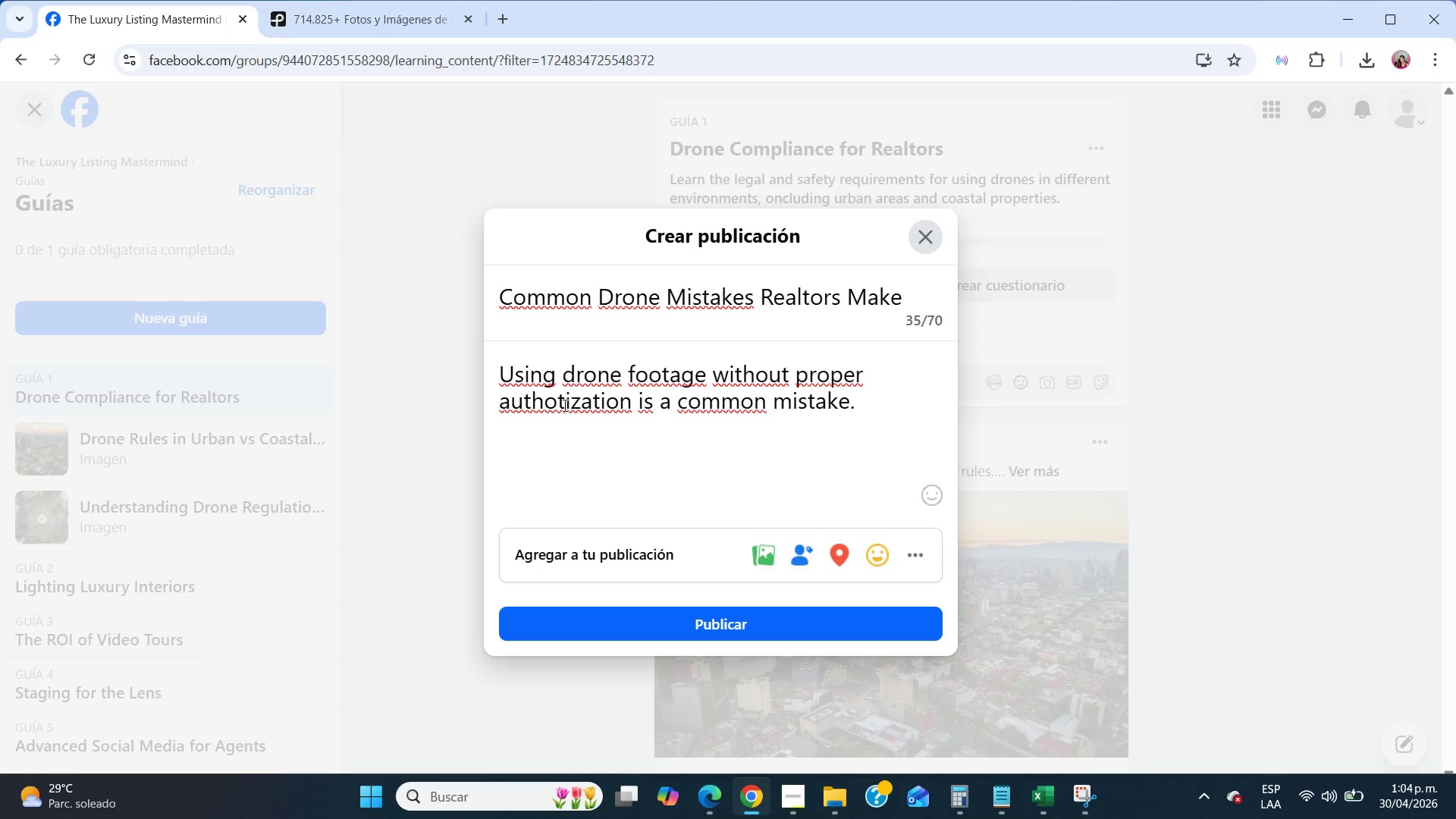 
key(Backspace)
 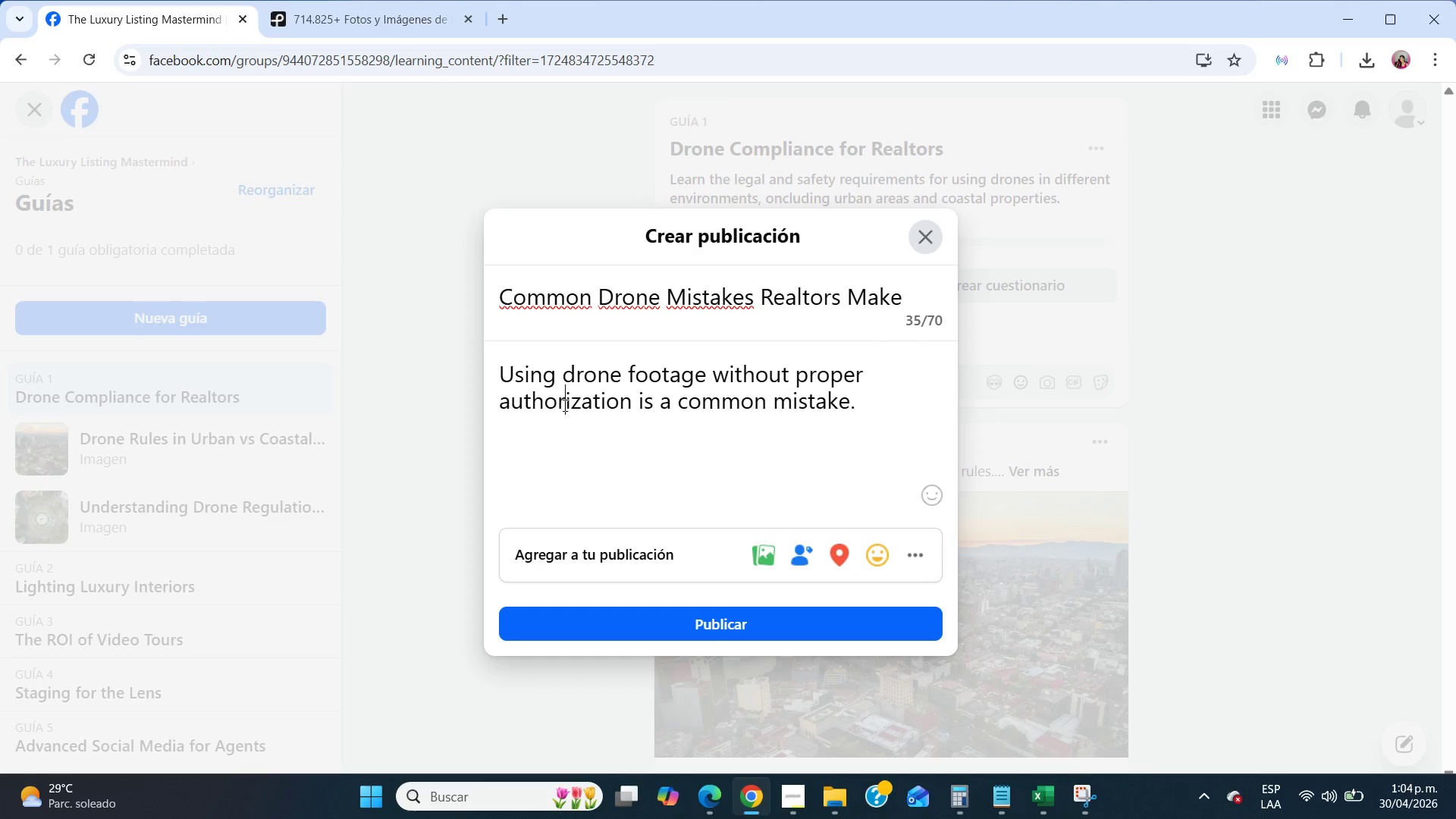 
key(R)
 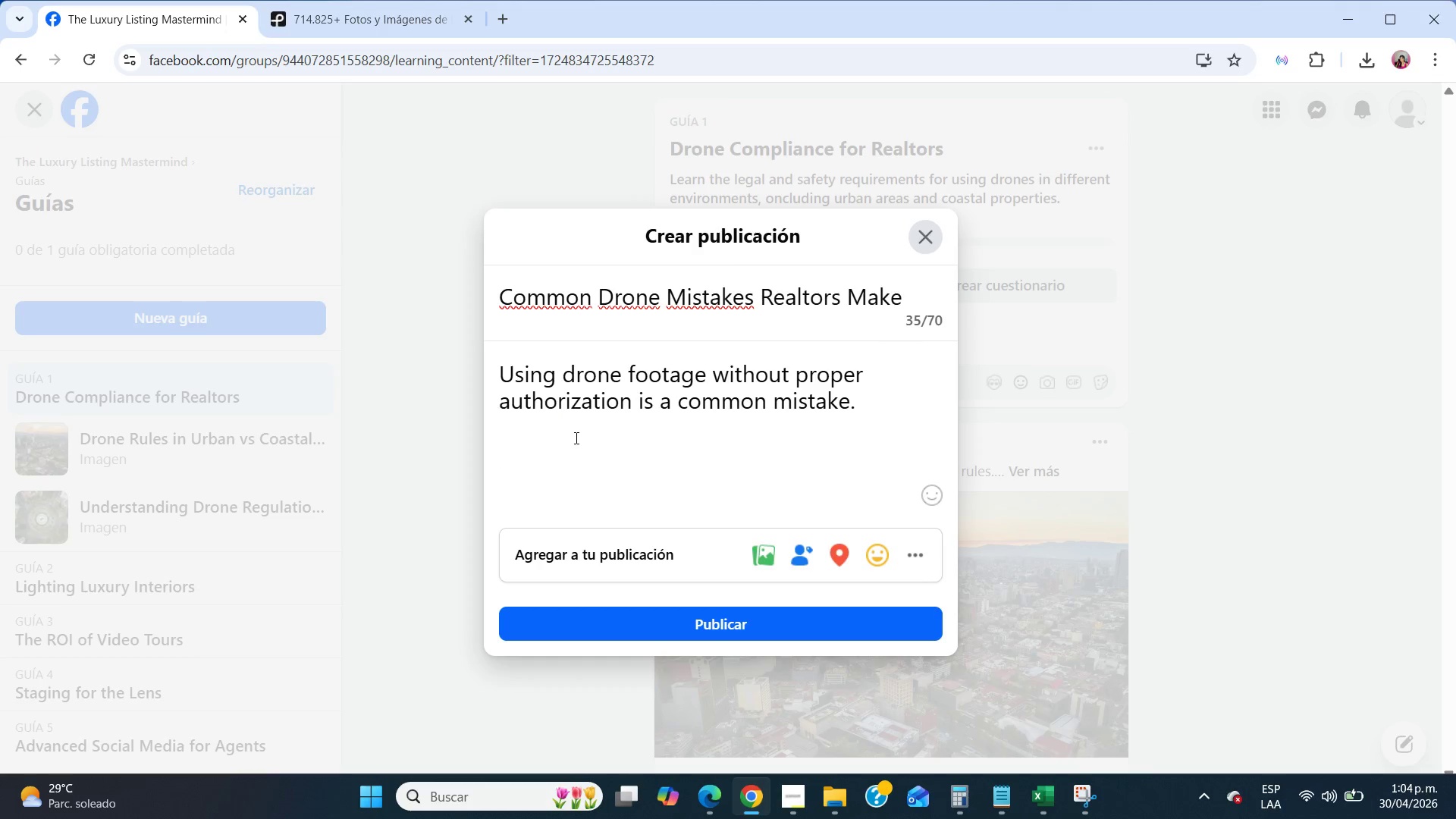 
left_click([575, 438])
 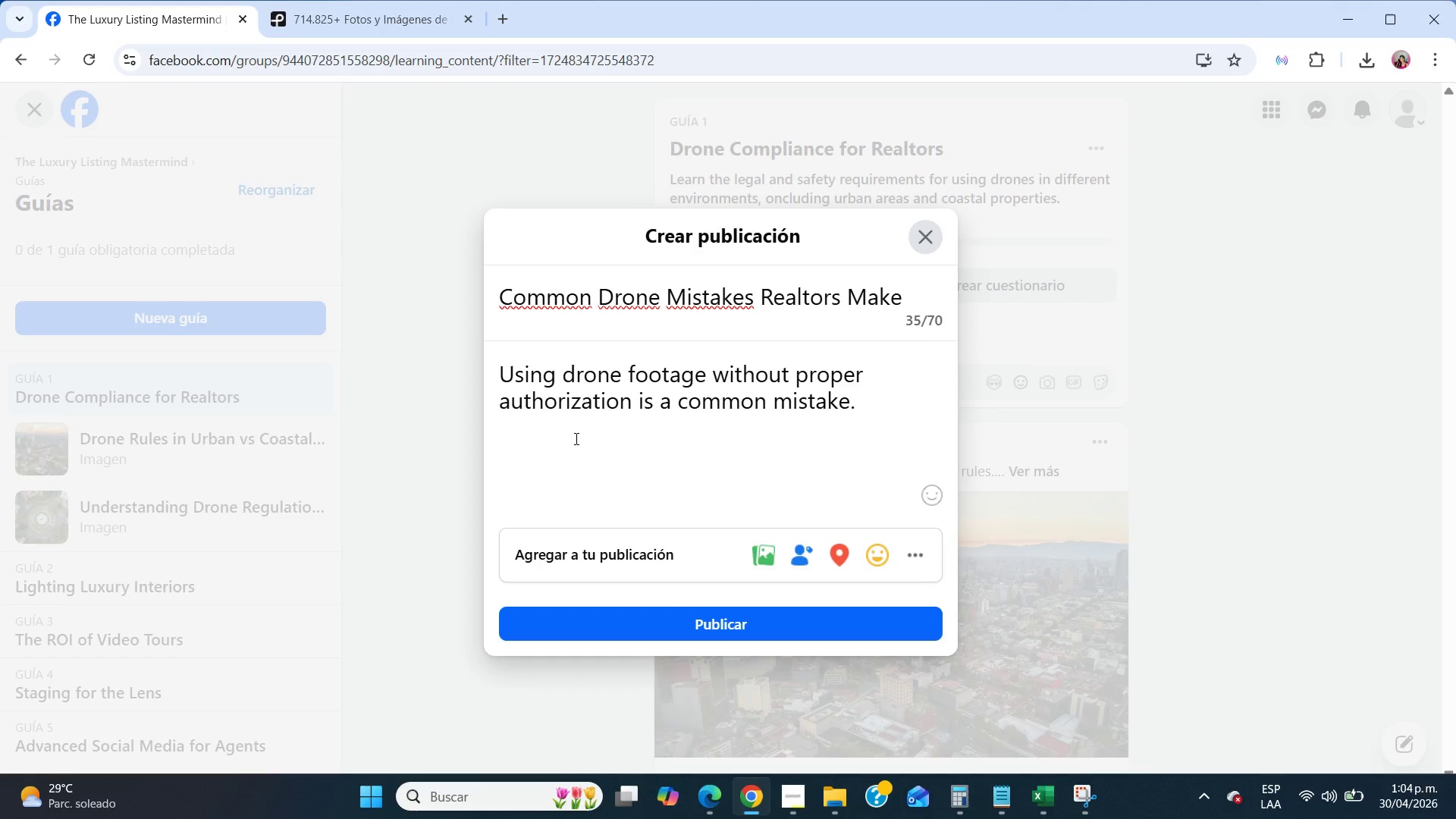 
key(NumpadEnter)
type(Ti)
key(Backspace)
type(his can damage your reputation and lim)
key(Backspace)
type(mit your ability to work with high-end clients.)
 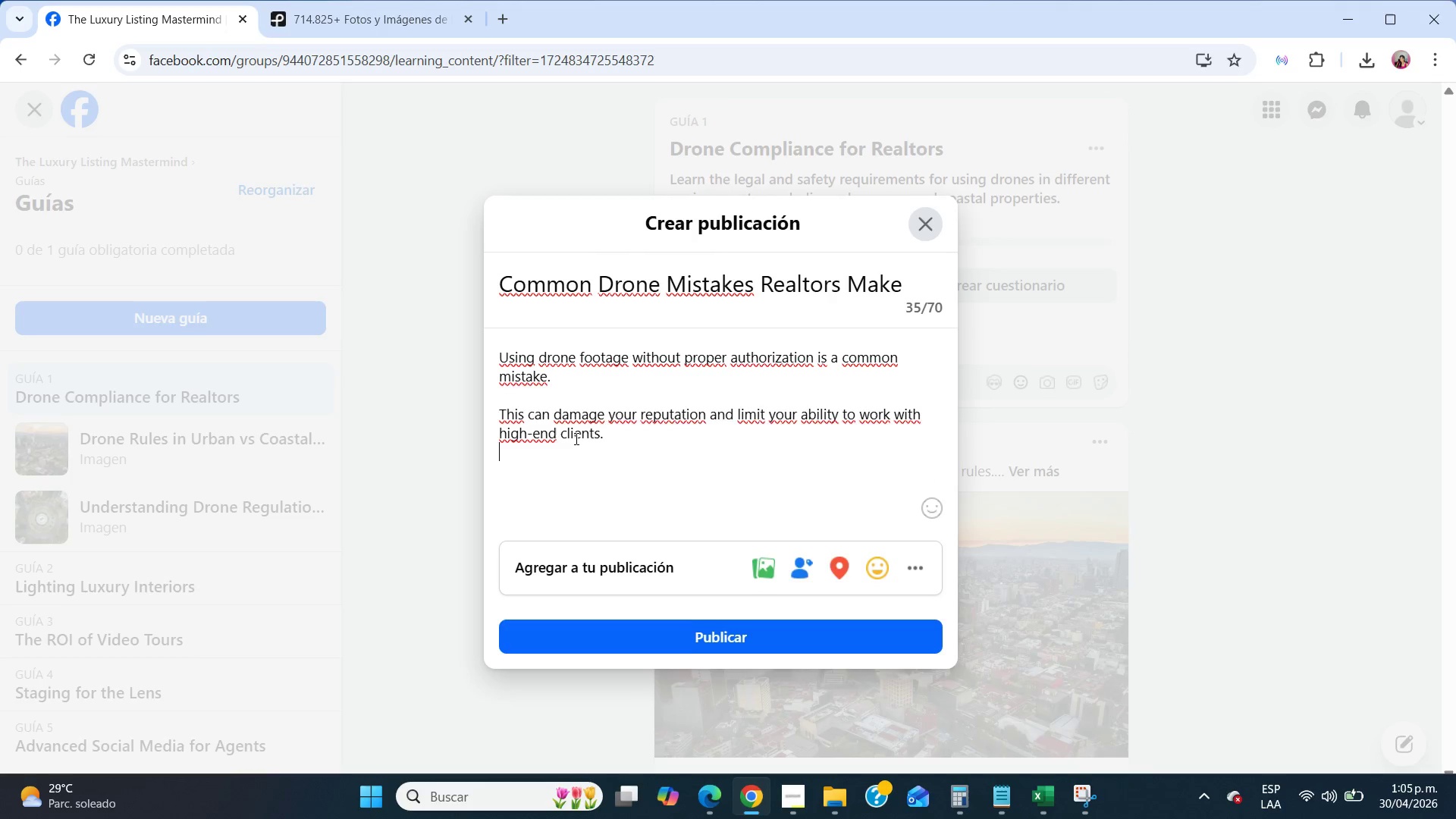 
key(Enter)
 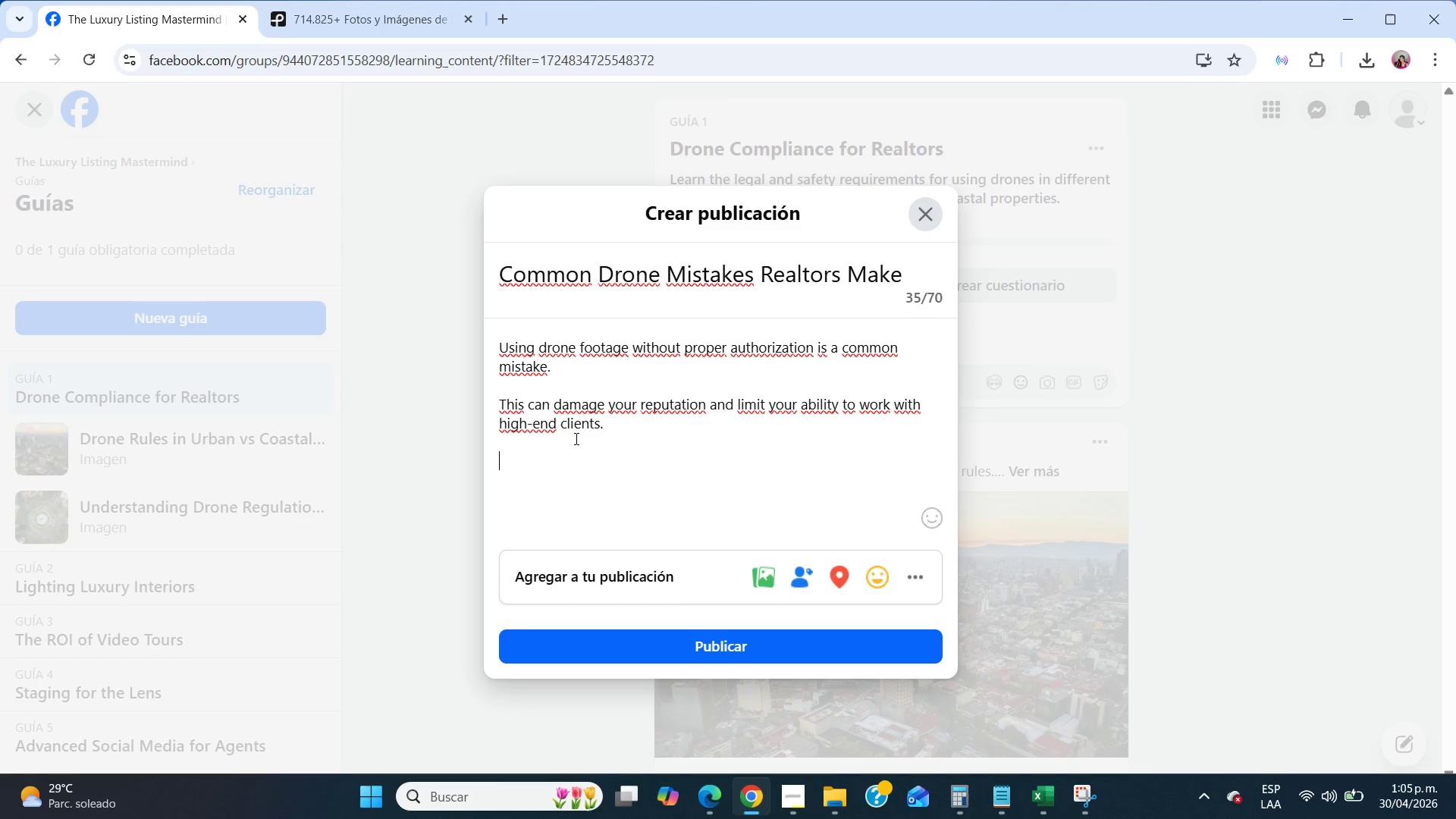 
key(Enter)
 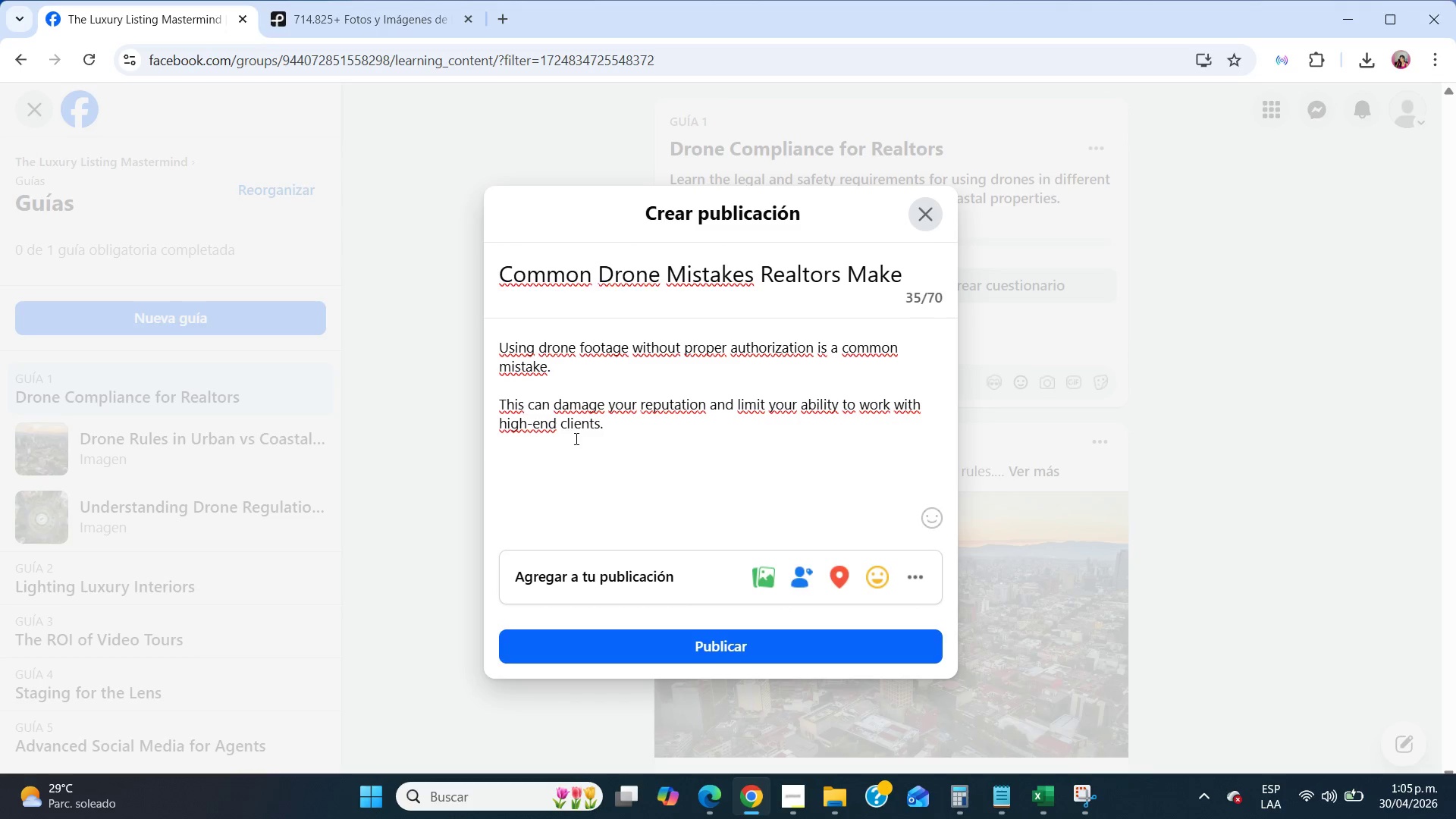 
type(Professionalism starts with compliance.)
 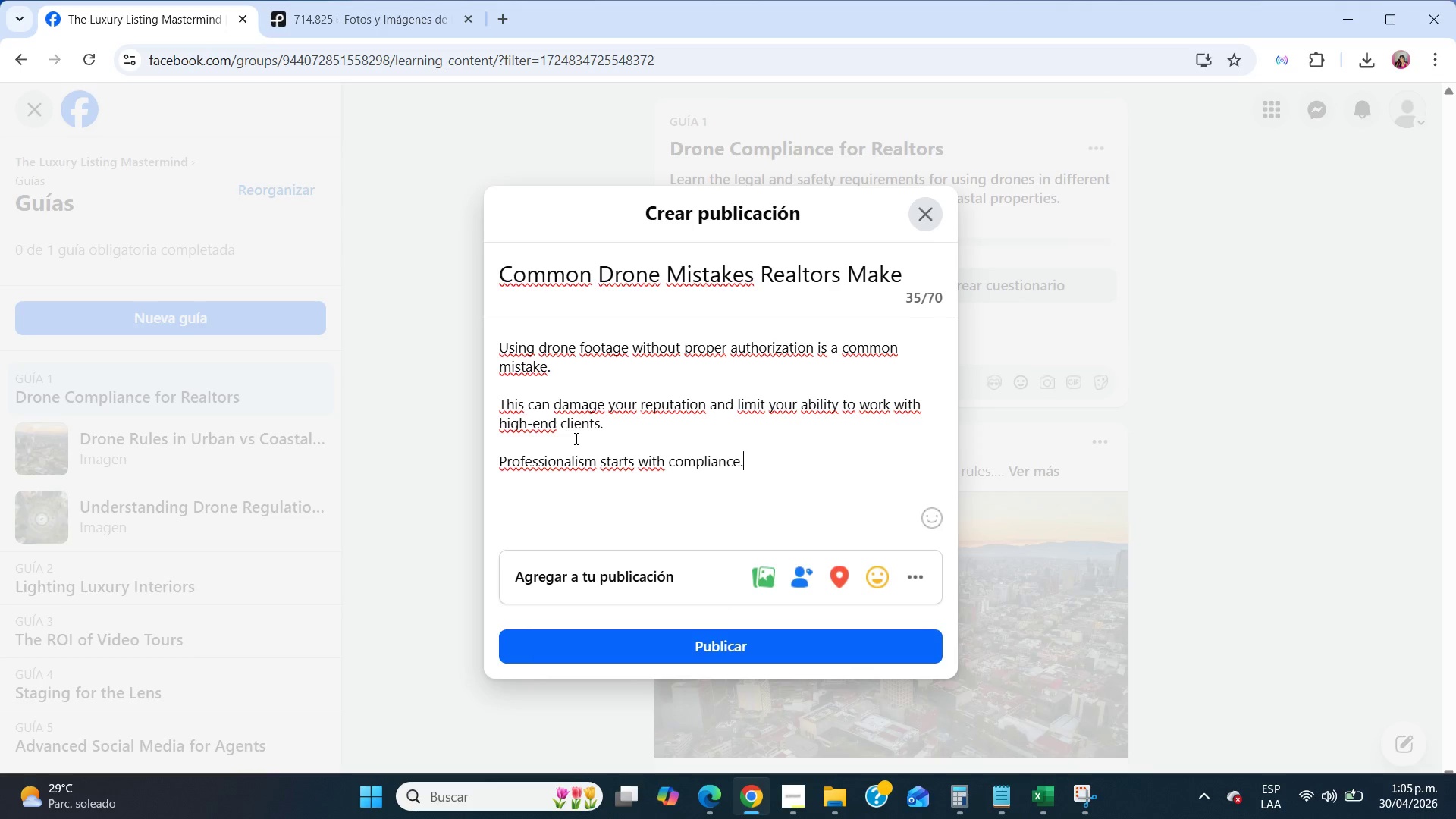 
wait(16.53)
 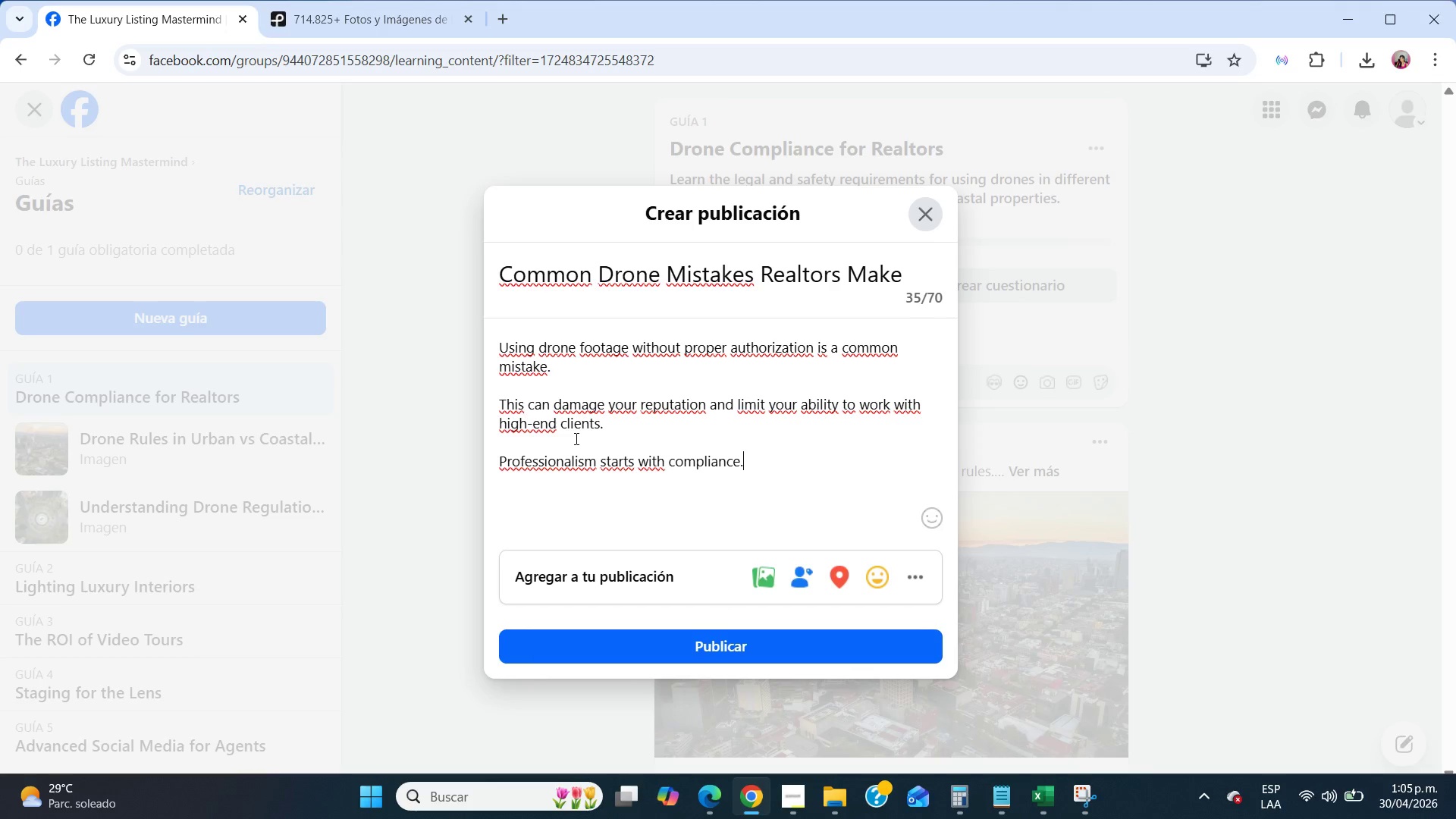 
left_click([288, 0])
 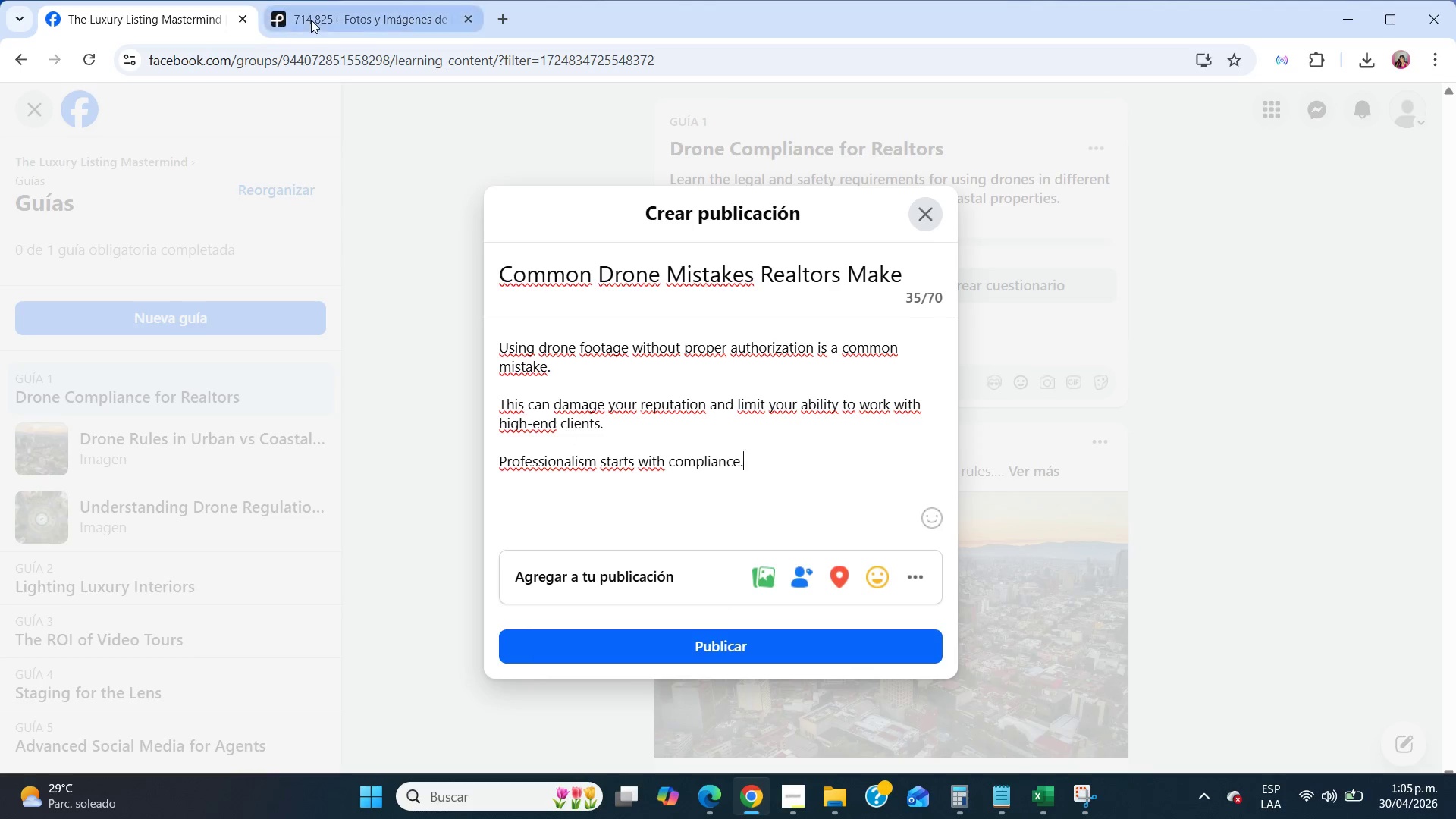 
left_click([311, 20])
 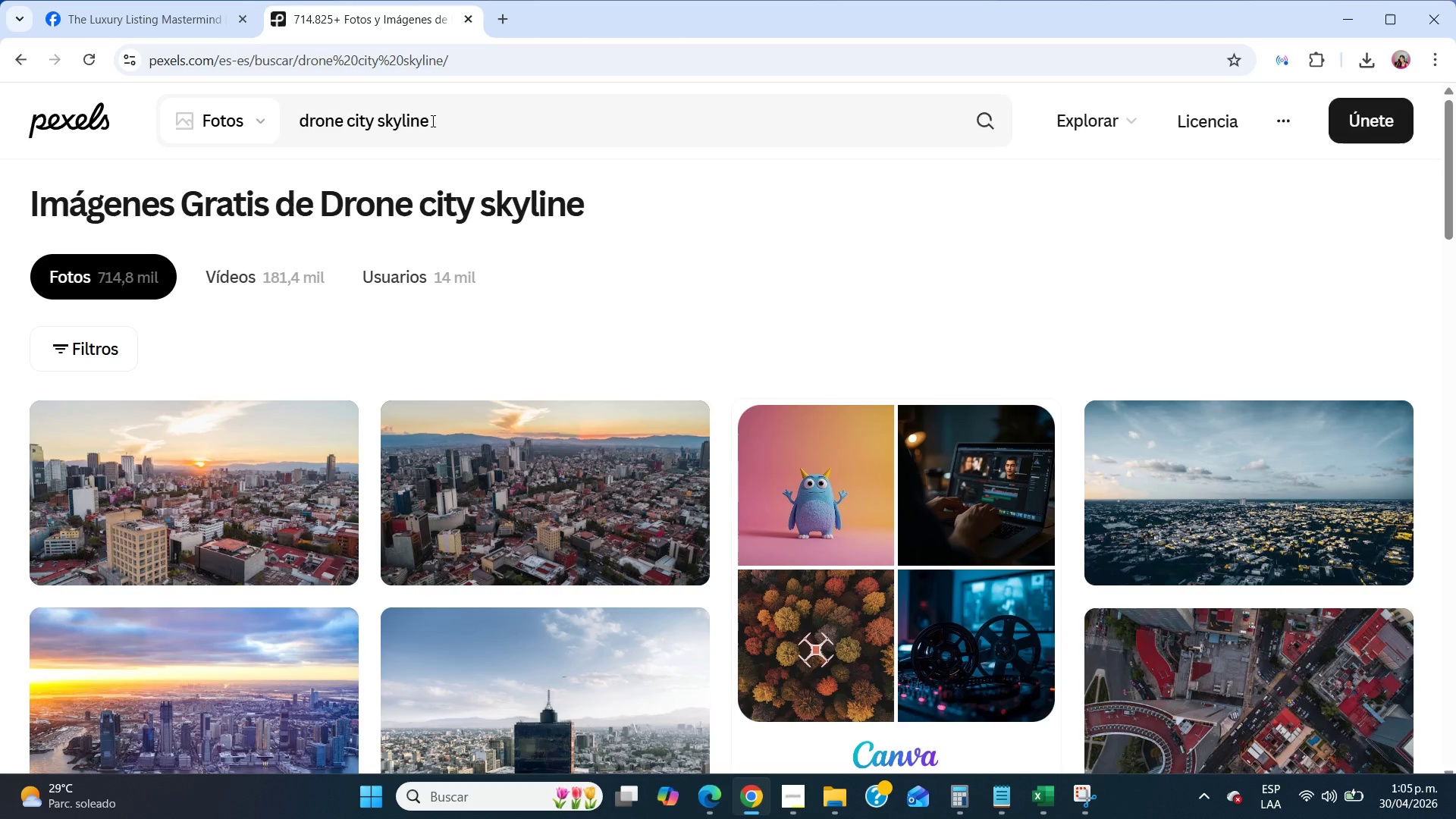 
left_click_drag(start_coordinate=[450, 116], to_coordinate=[352, 123])
 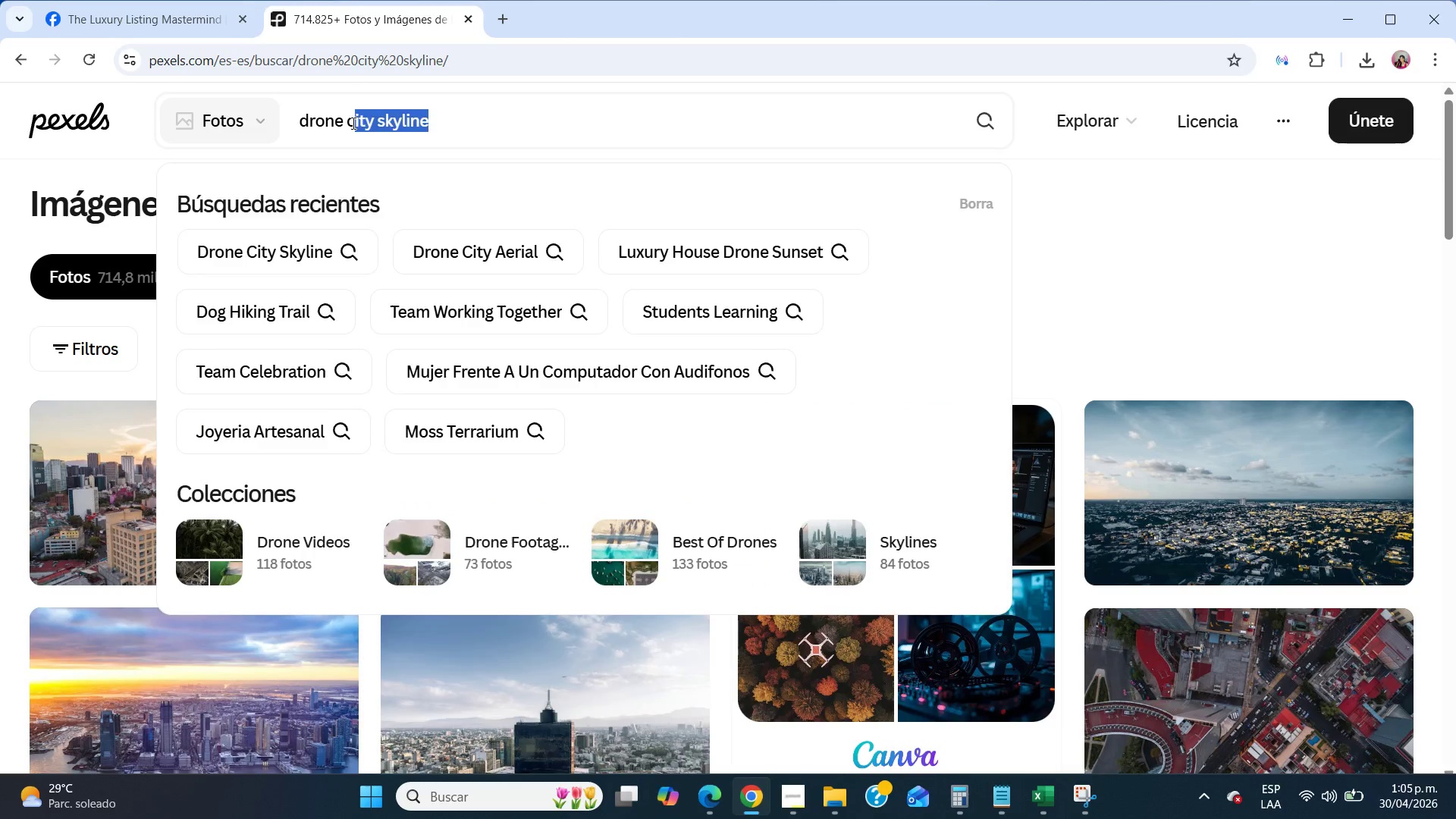 
key(Backspace)
key(Backspace)
type(operator)
 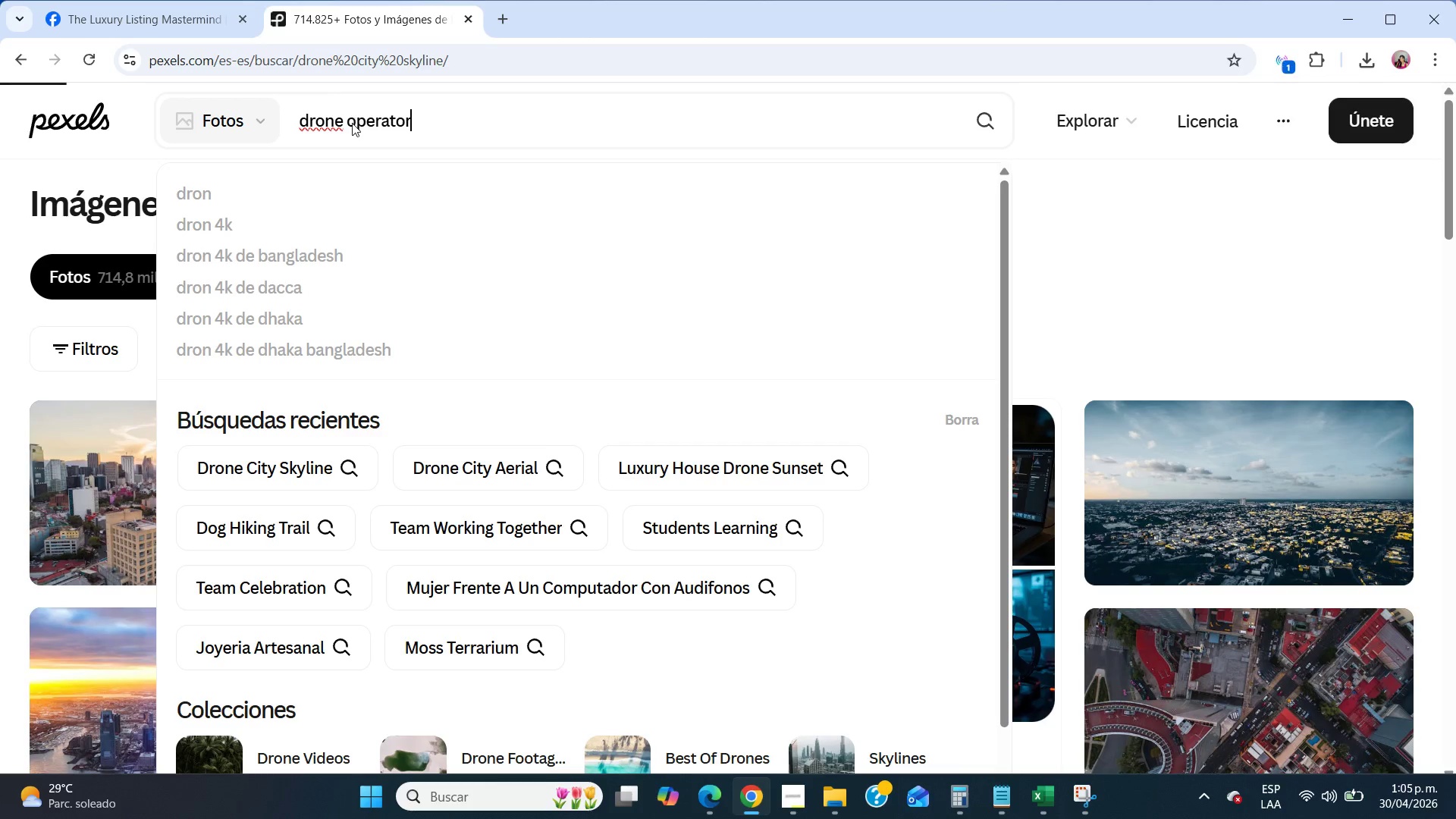 
key(Enter)
 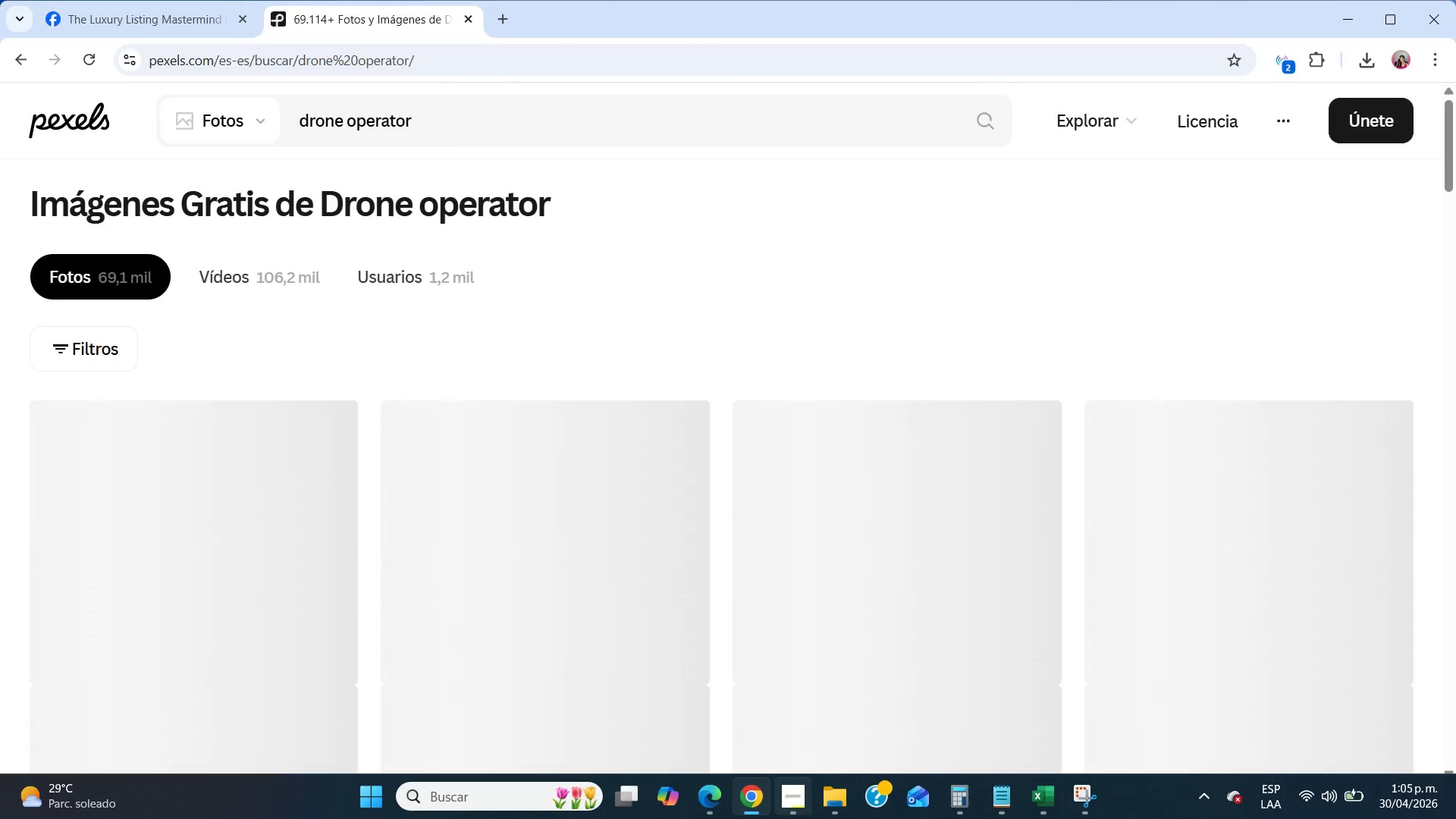 
left_click([784, 808])